 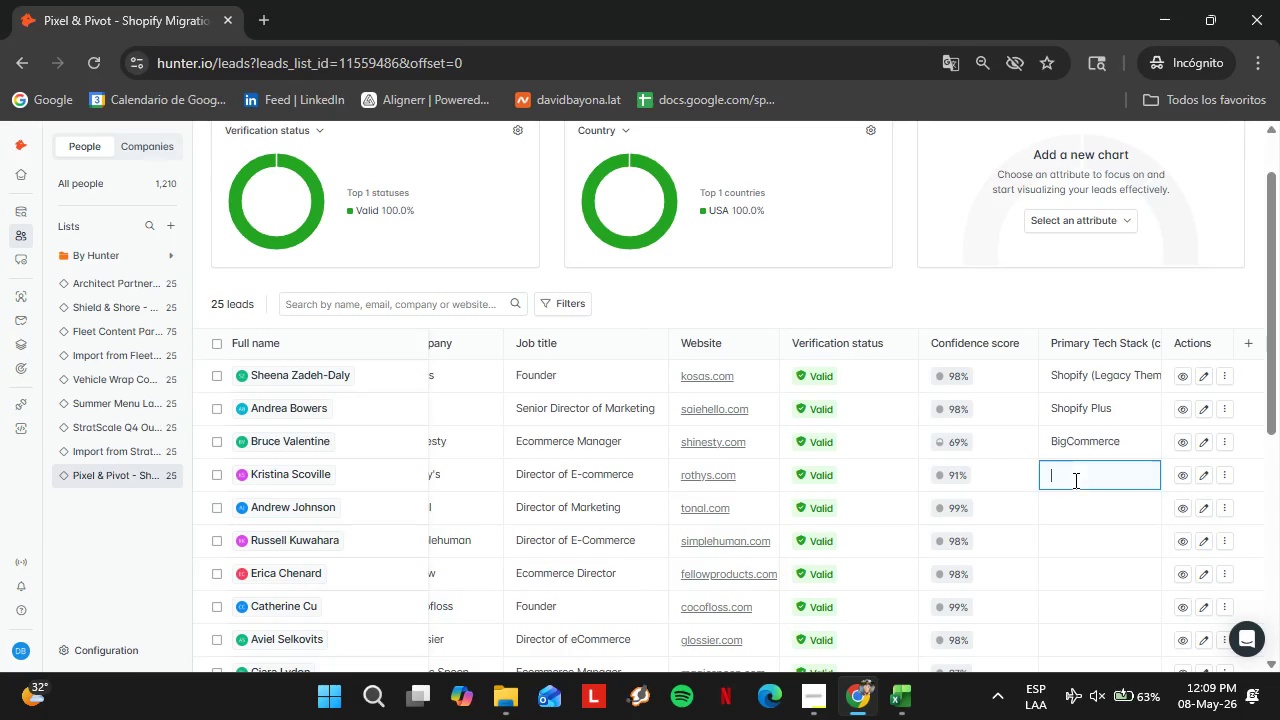 
triple_click([1074, 480])
 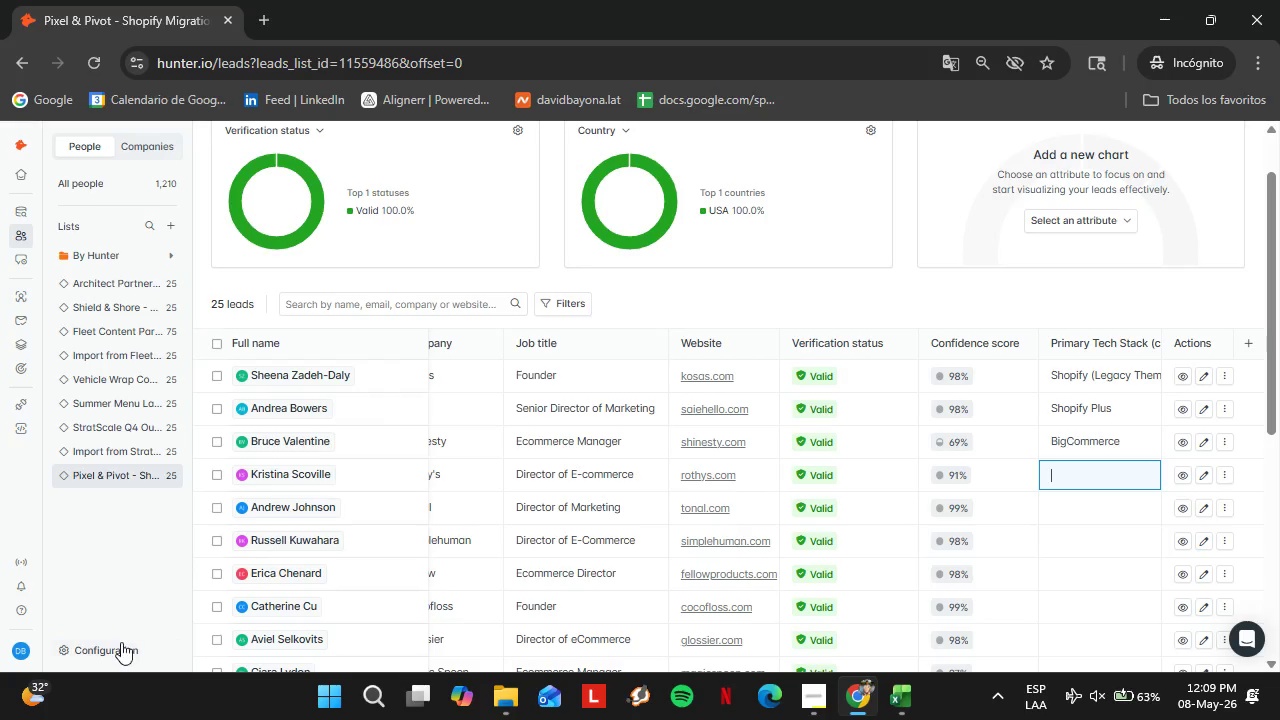 
left_click([112, 653])
 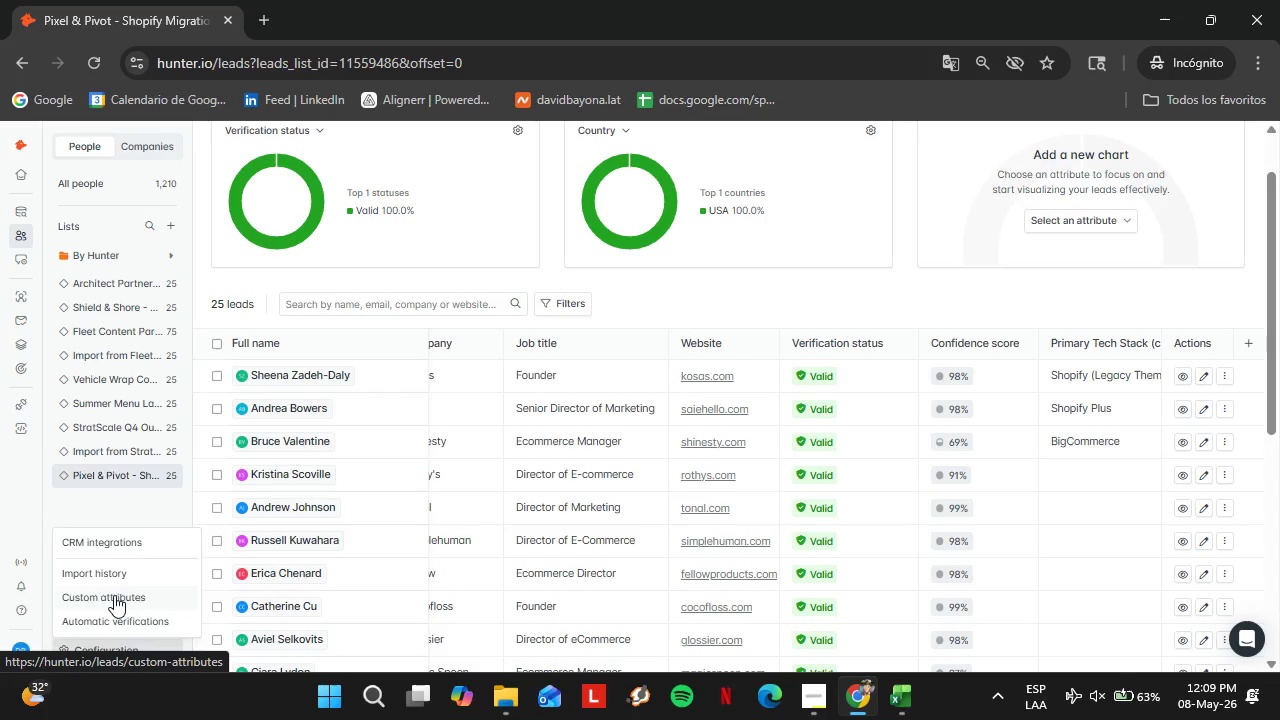 
left_click([114, 595])
 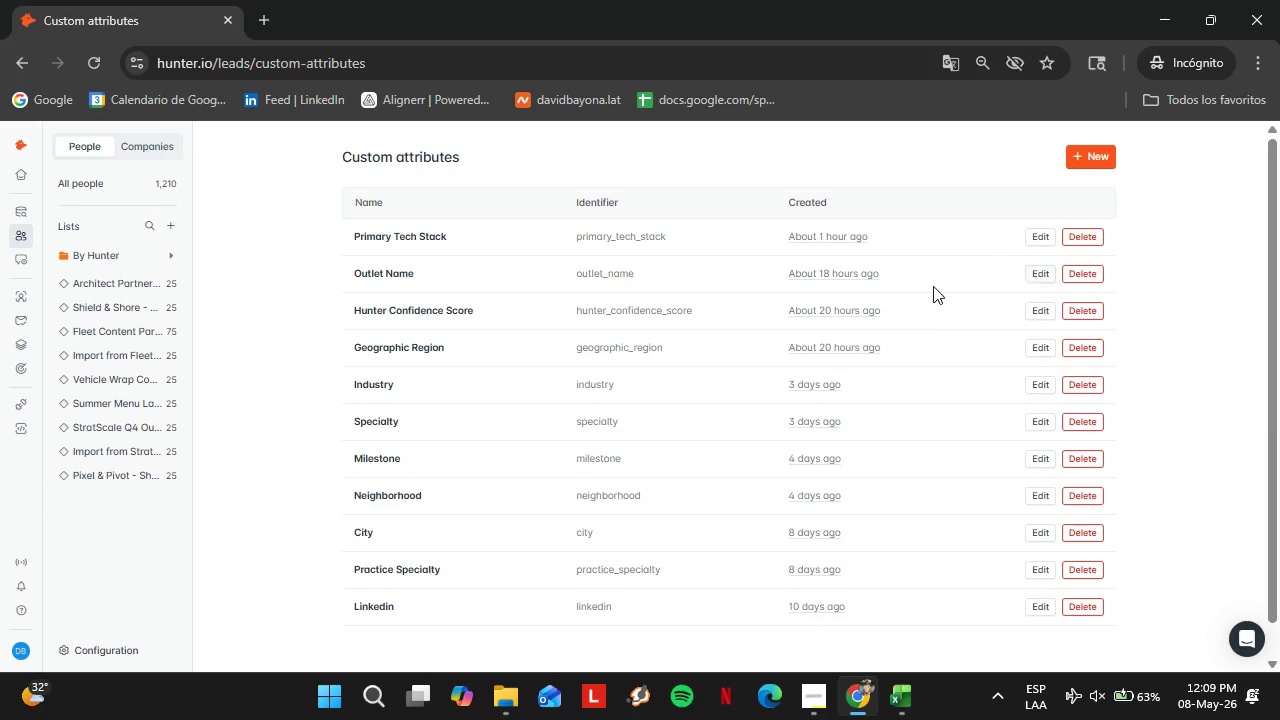 
left_click([1093, 270])
 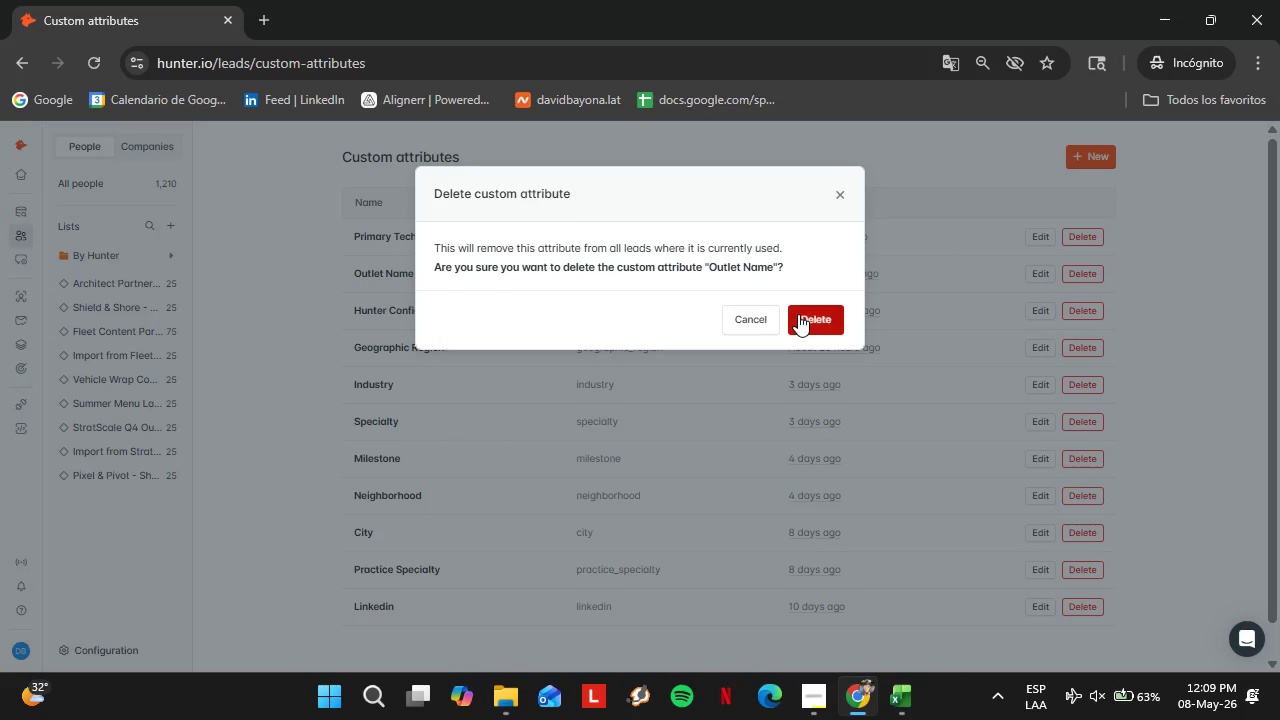 
left_click([798, 314])
 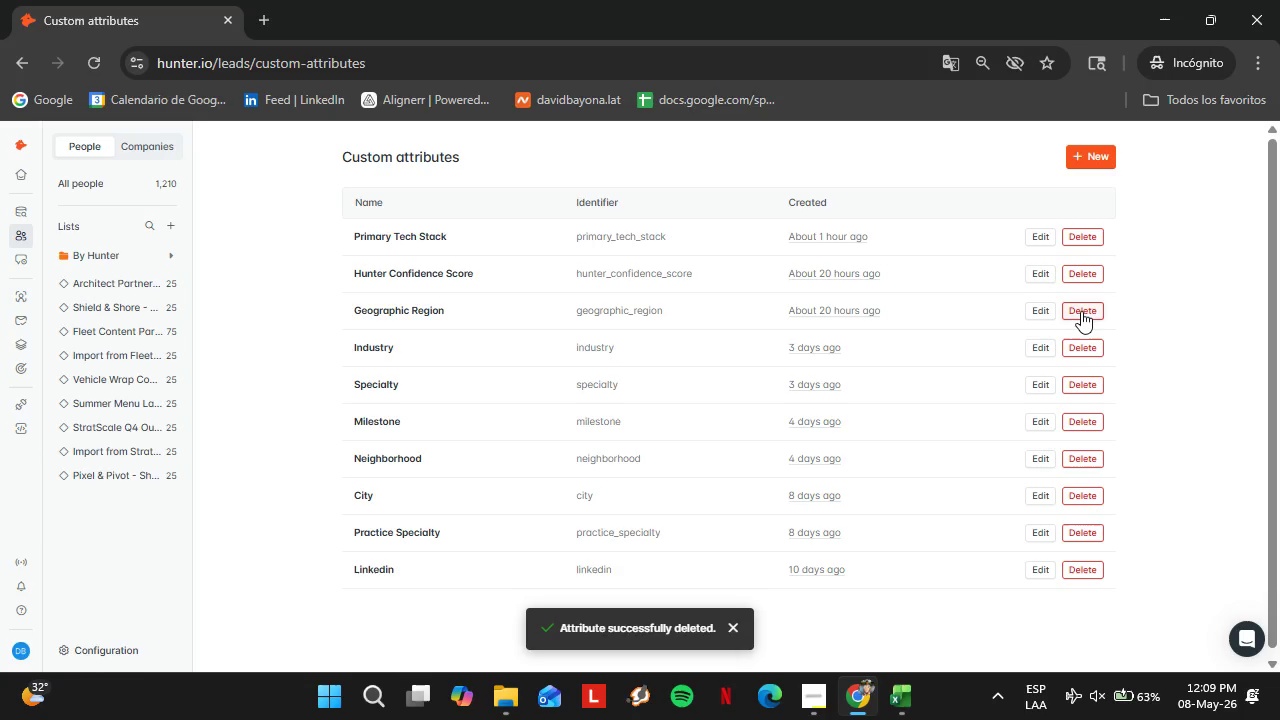 
left_click([1081, 311])
 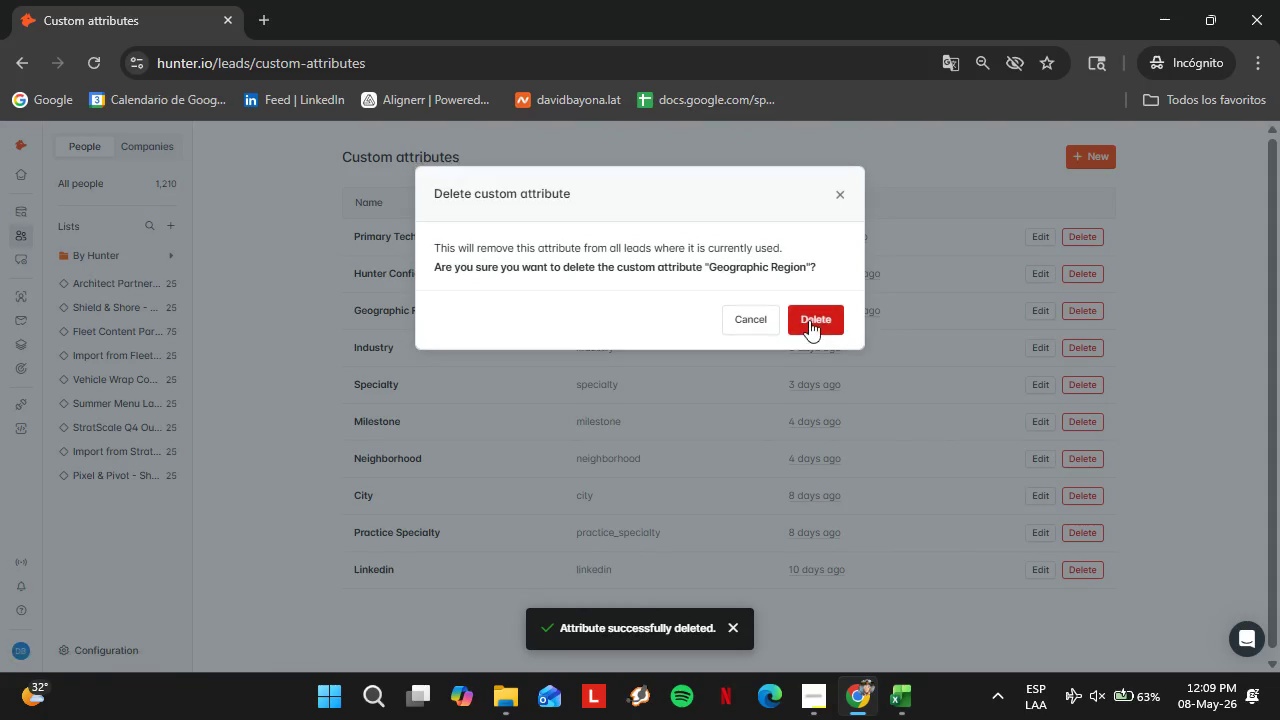 
left_click([809, 319])
 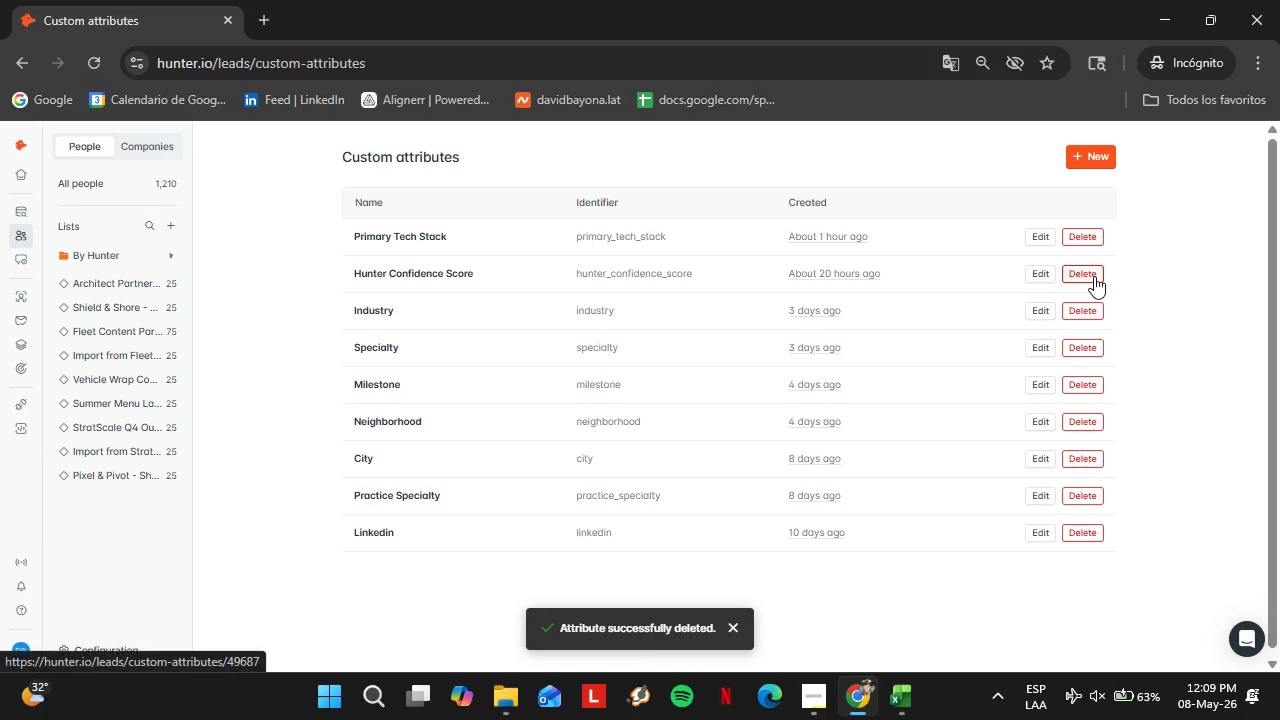 
left_click([1080, 274])
 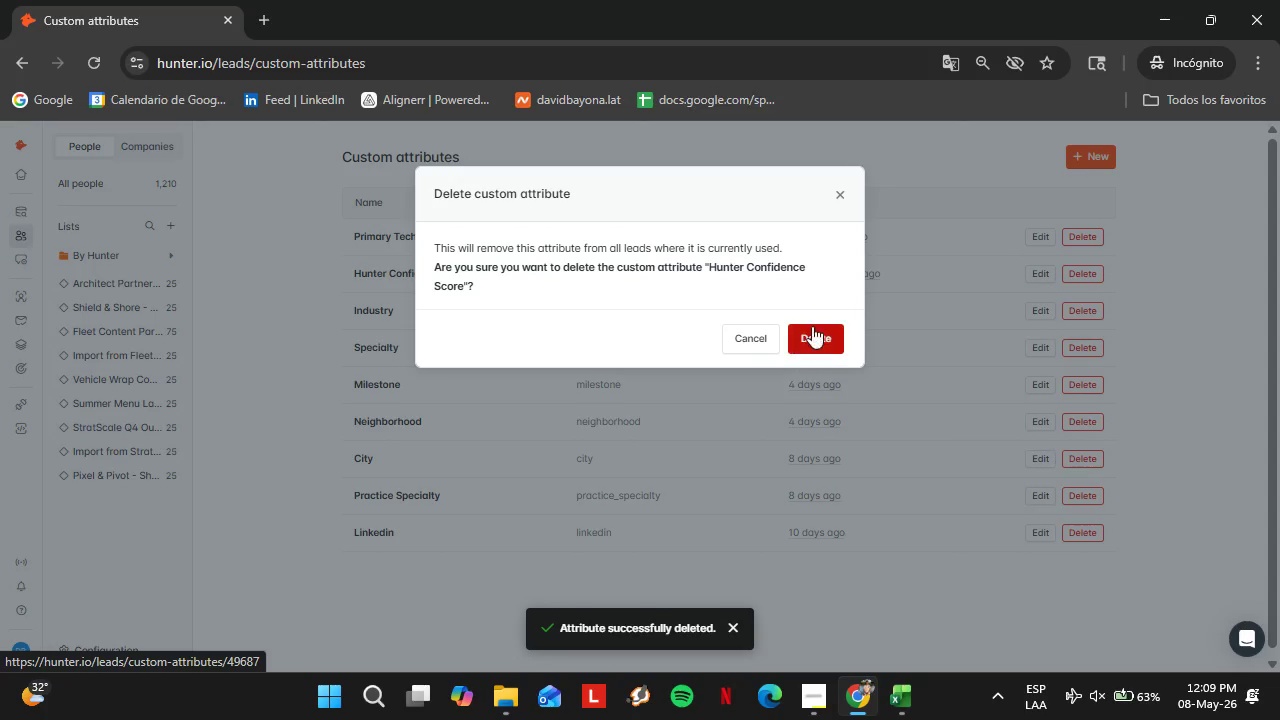 
left_click([812, 326])
 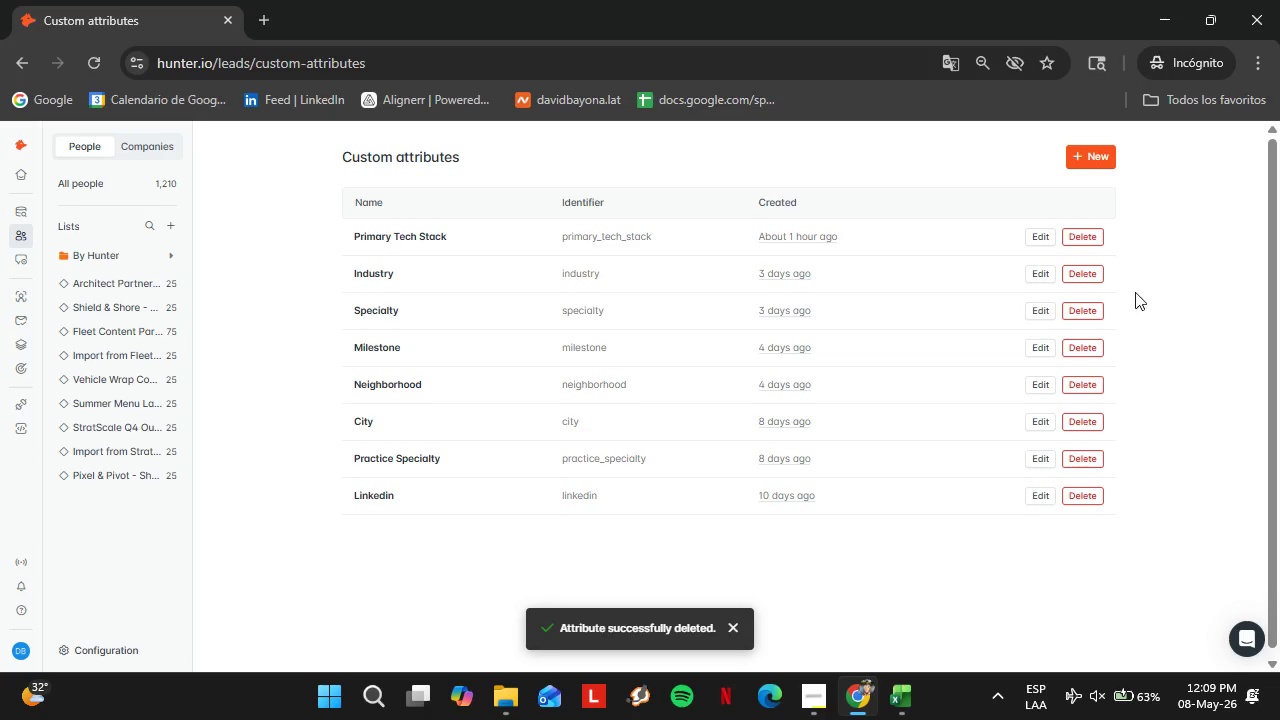 
left_click([1084, 267])
 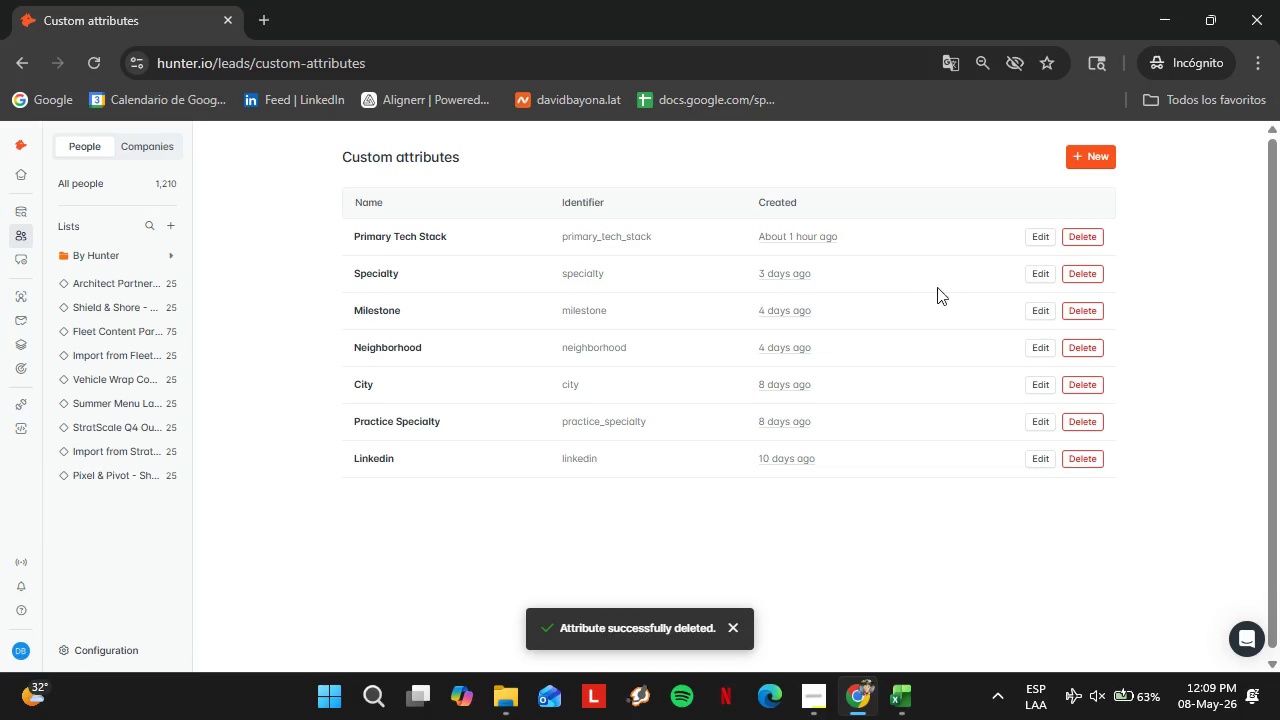 
left_click([1076, 270])
 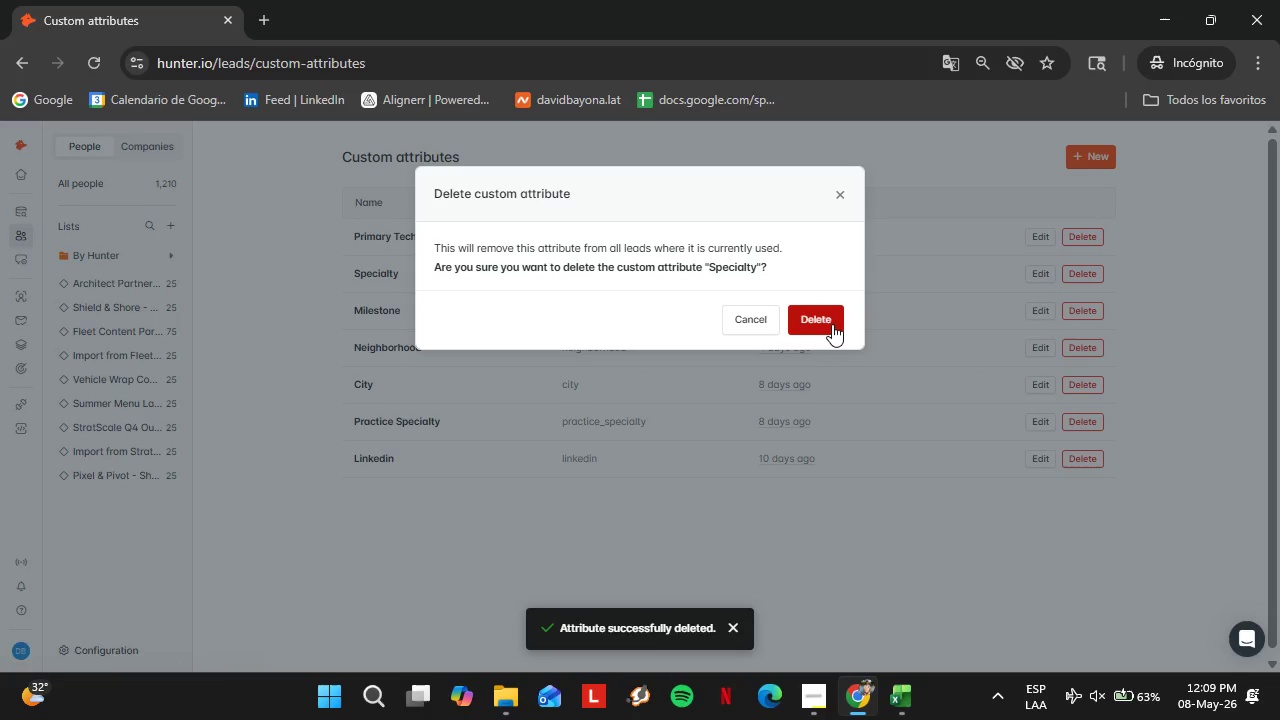 
left_click([831, 324])
 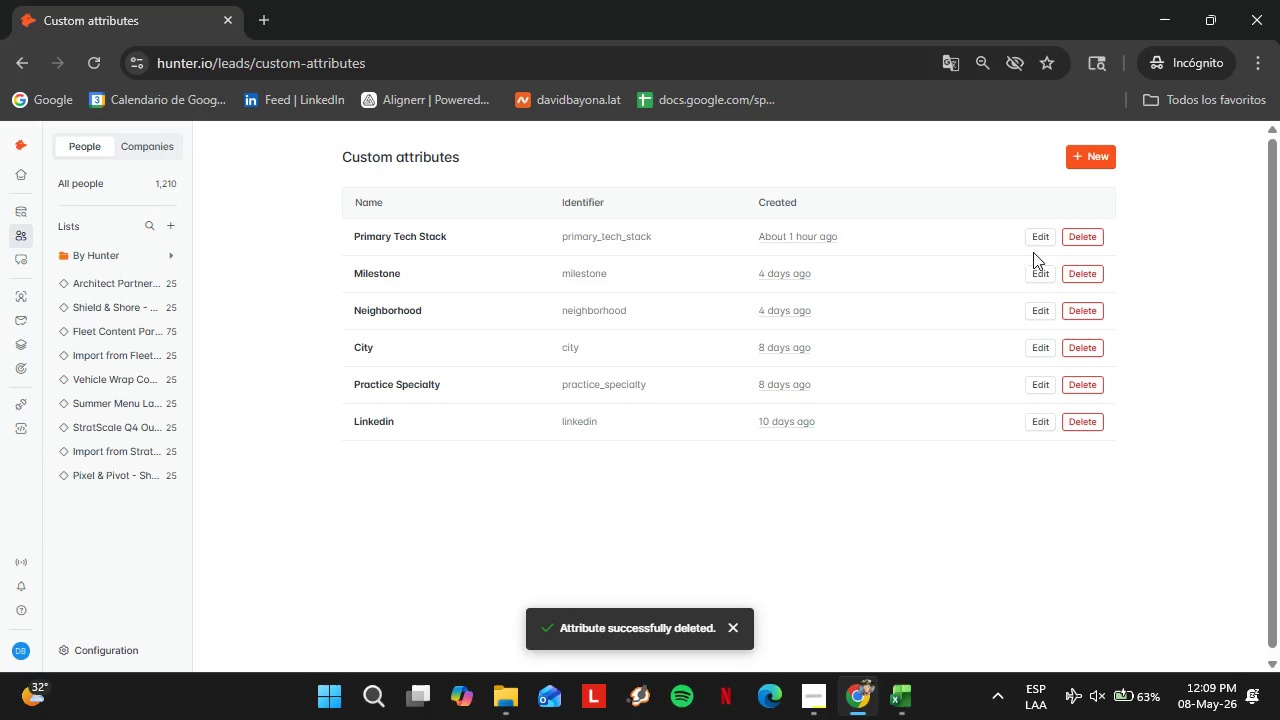 
left_click([1095, 273])
 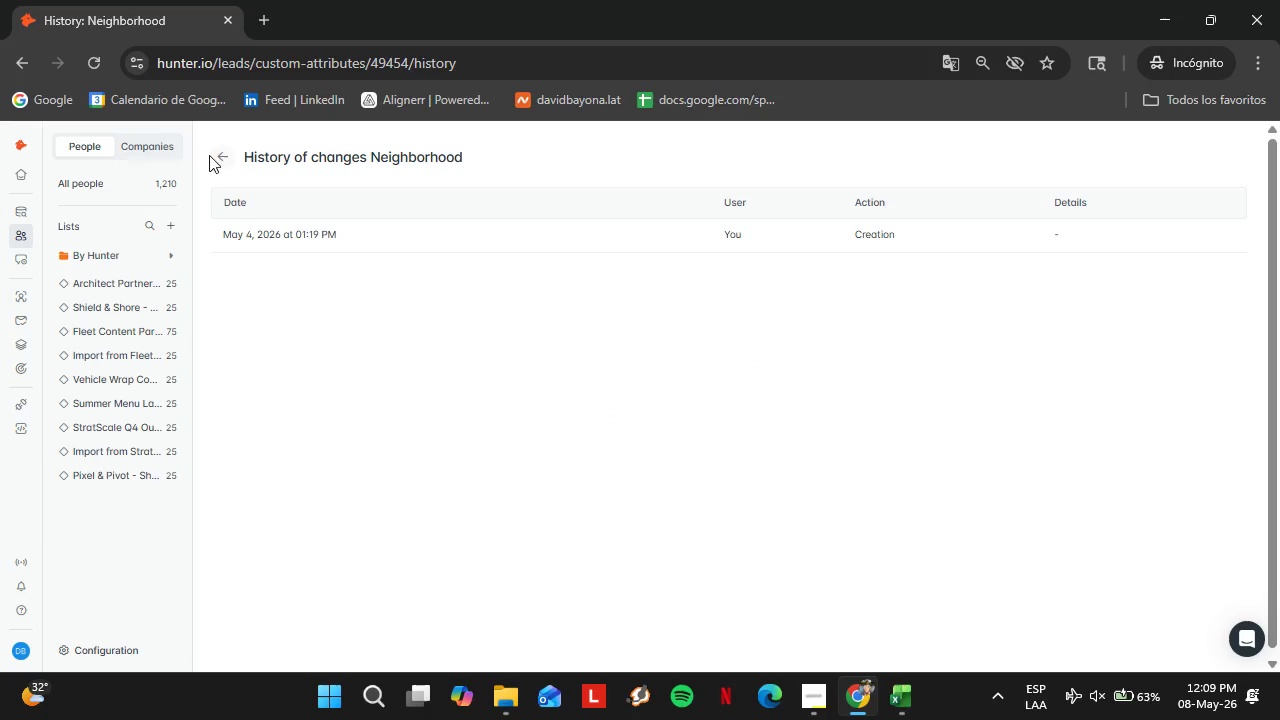 
left_click([222, 147])
 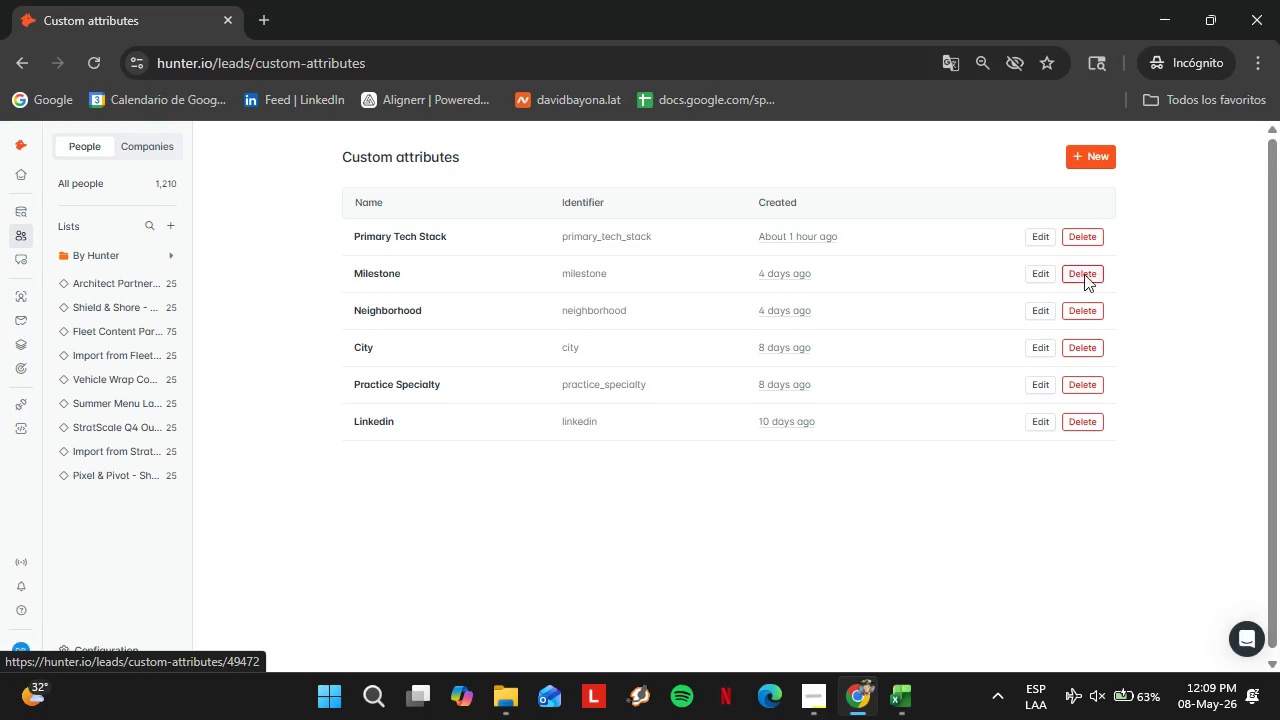 
left_click([1092, 273])
 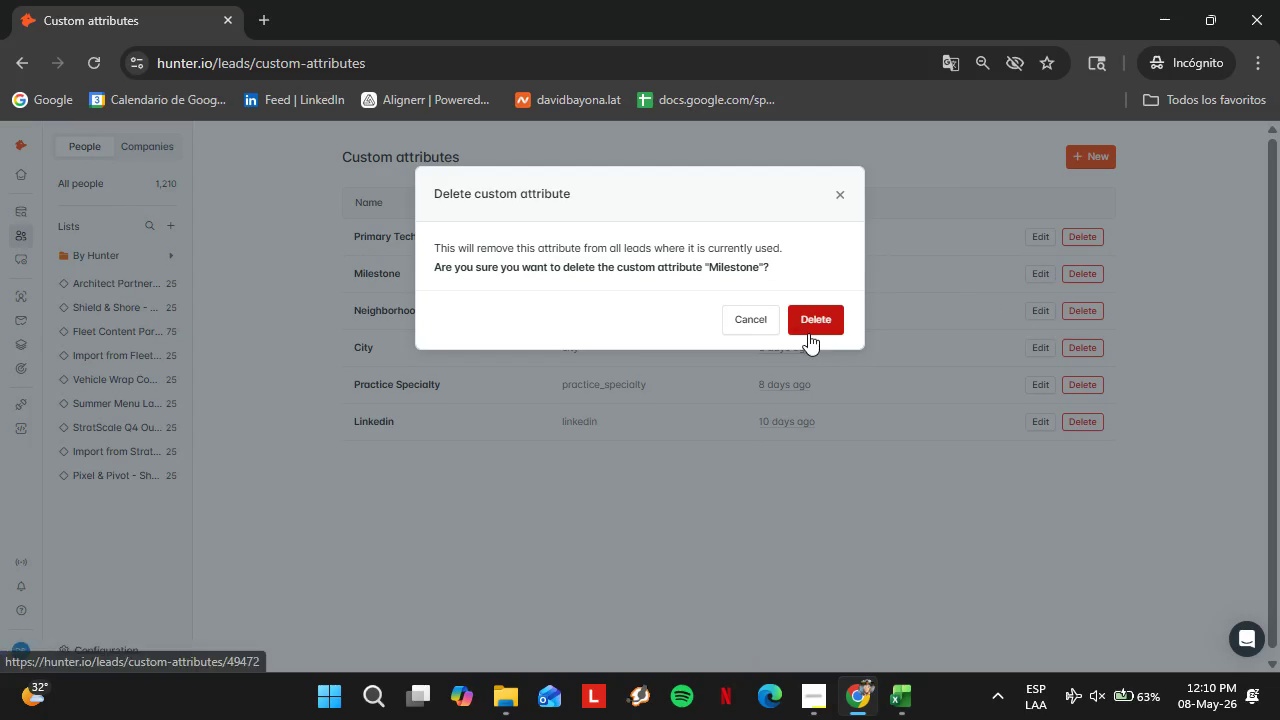 
double_click([815, 317])
 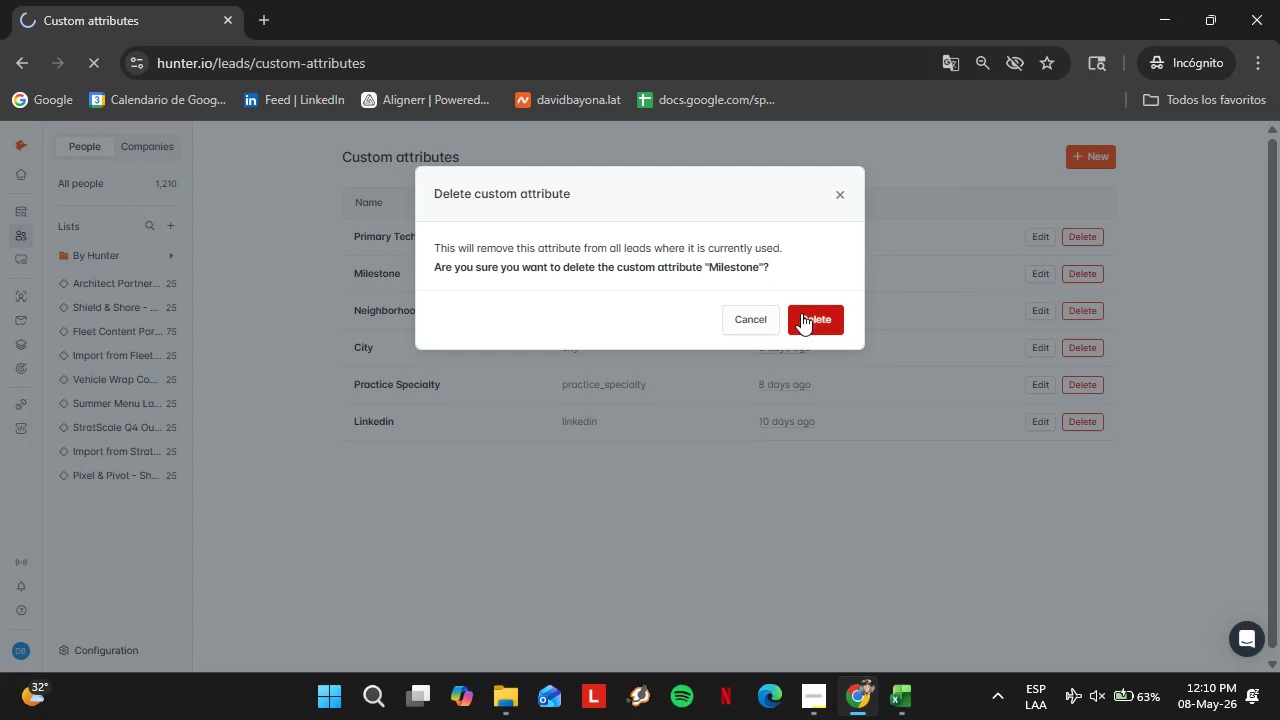 
left_click([804, 321])
 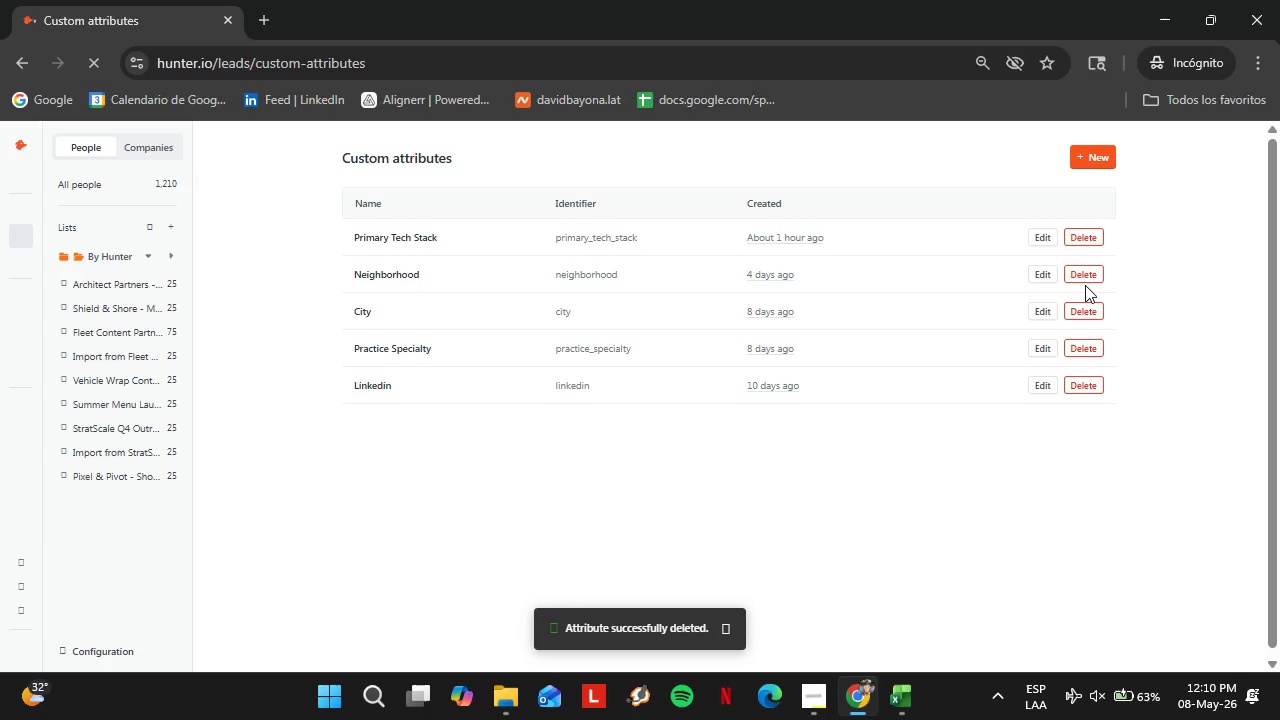 
wait(5.83)
 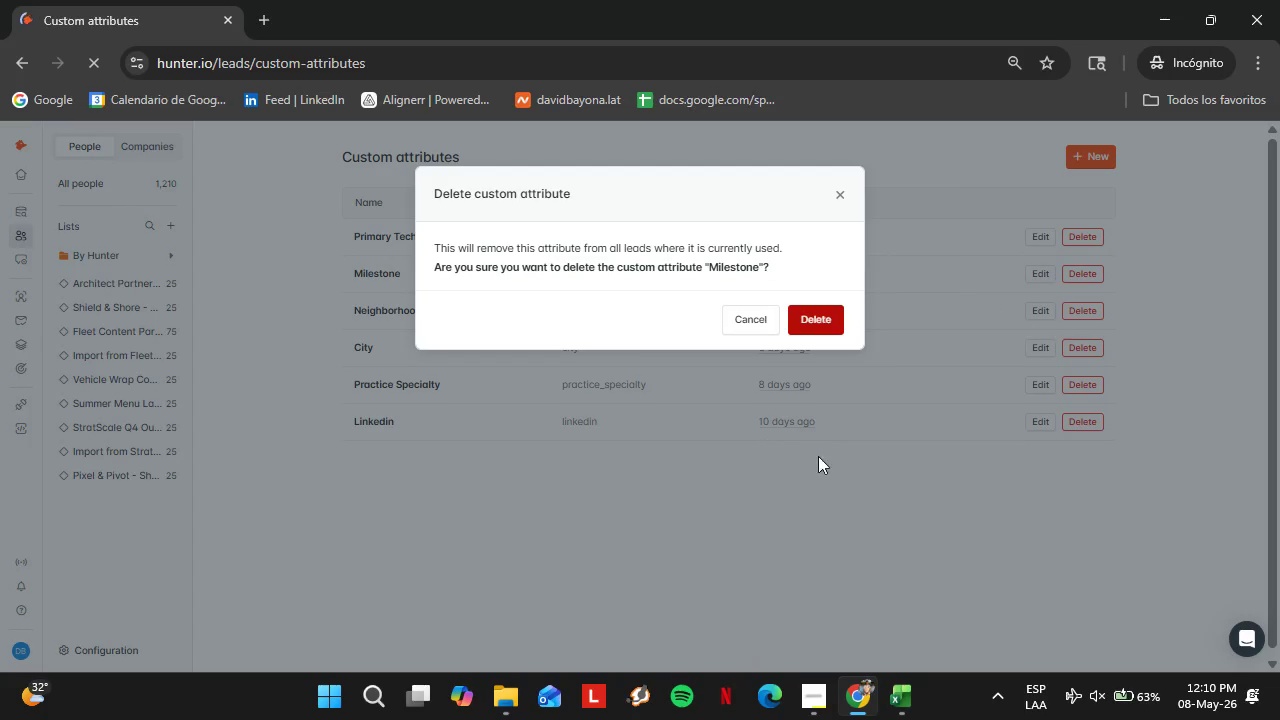 
left_click([1086, 283])
 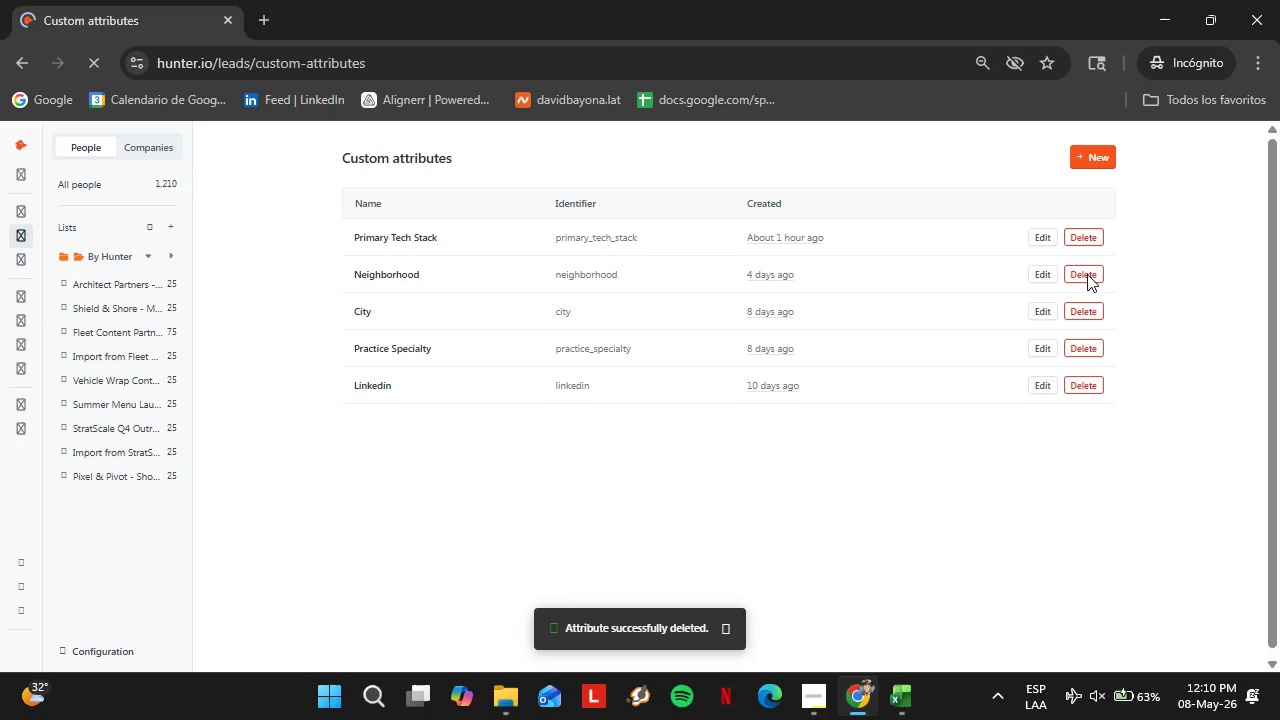 
left_click([1087, 274])
 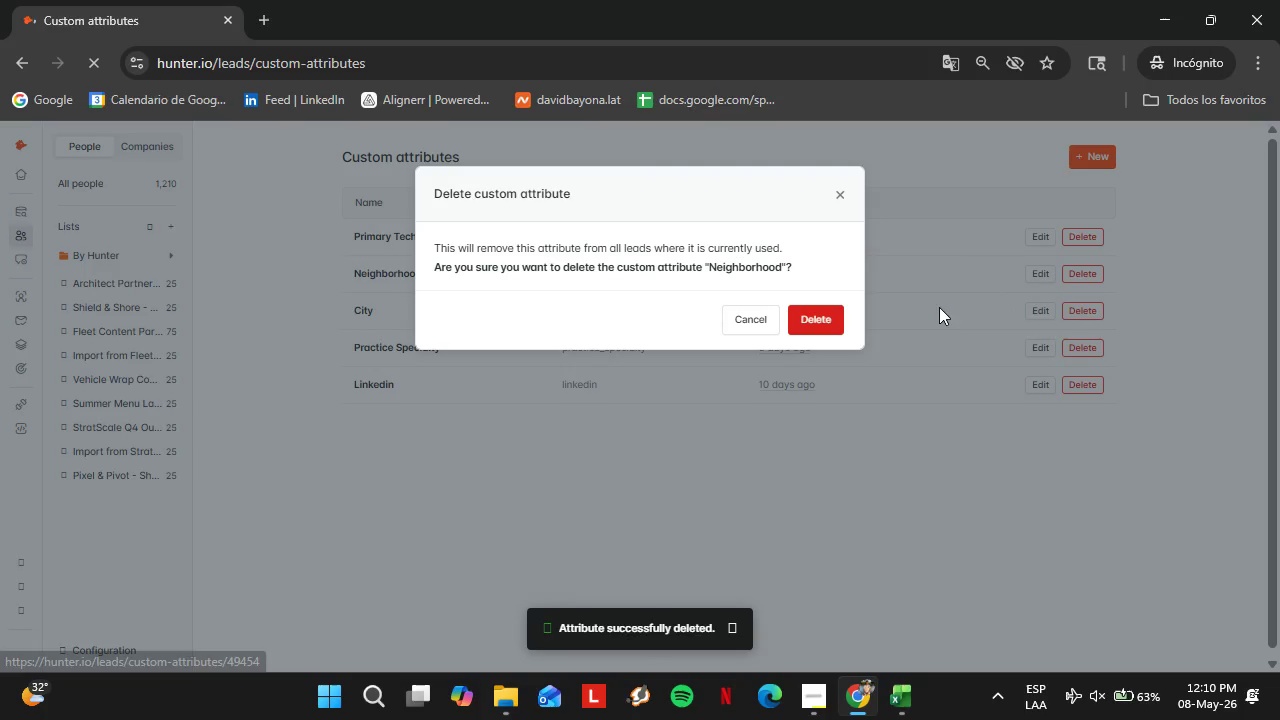 
left_click([829, 322])
 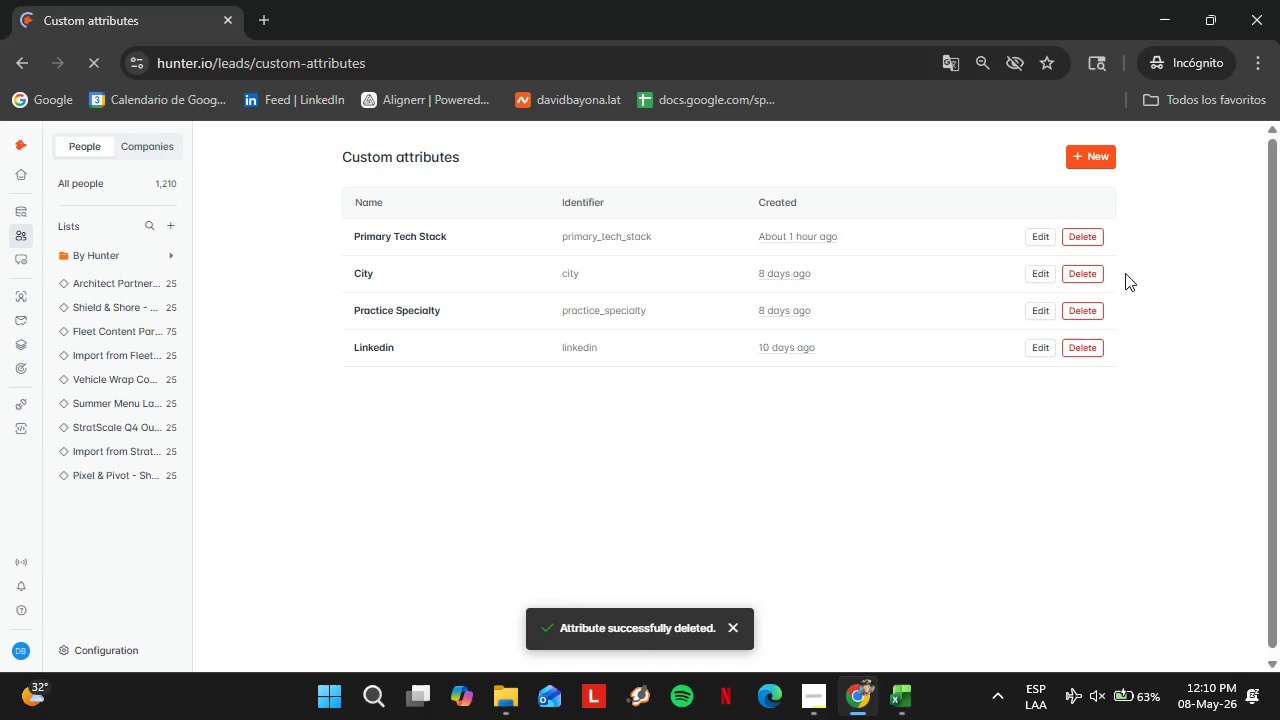 
left_click([1078, 274])
 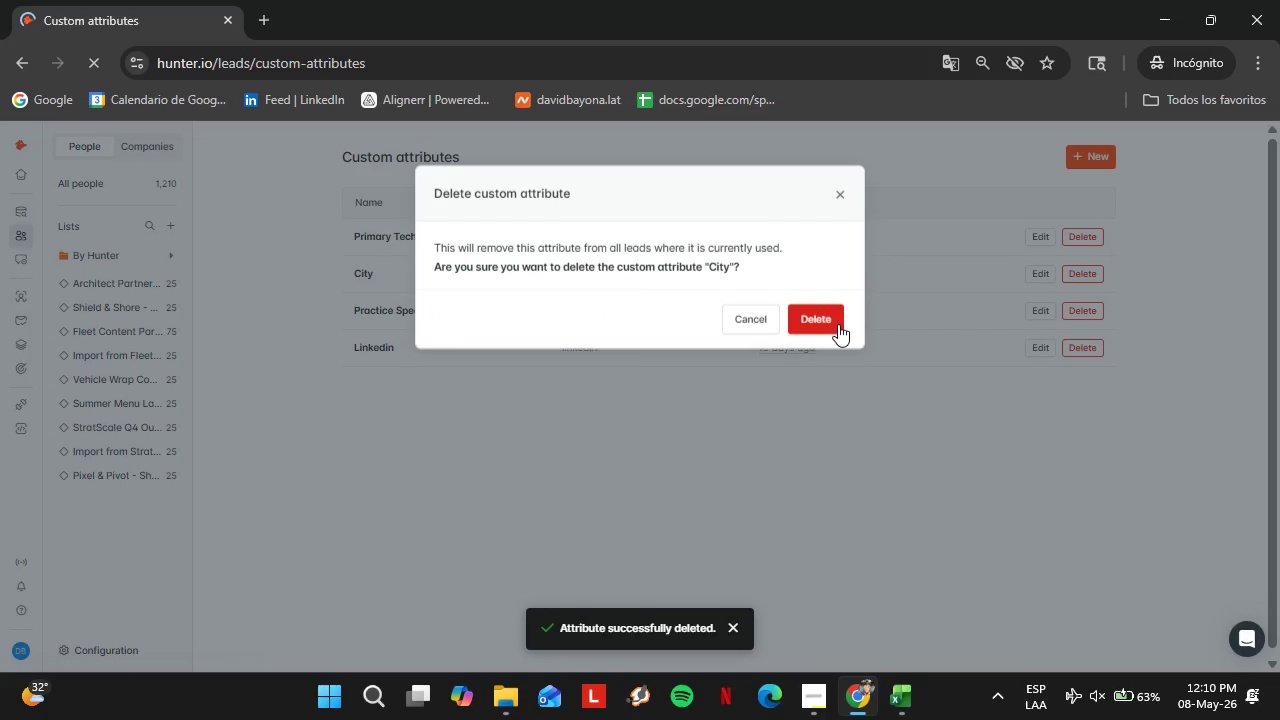 
left_click([818, 322])
 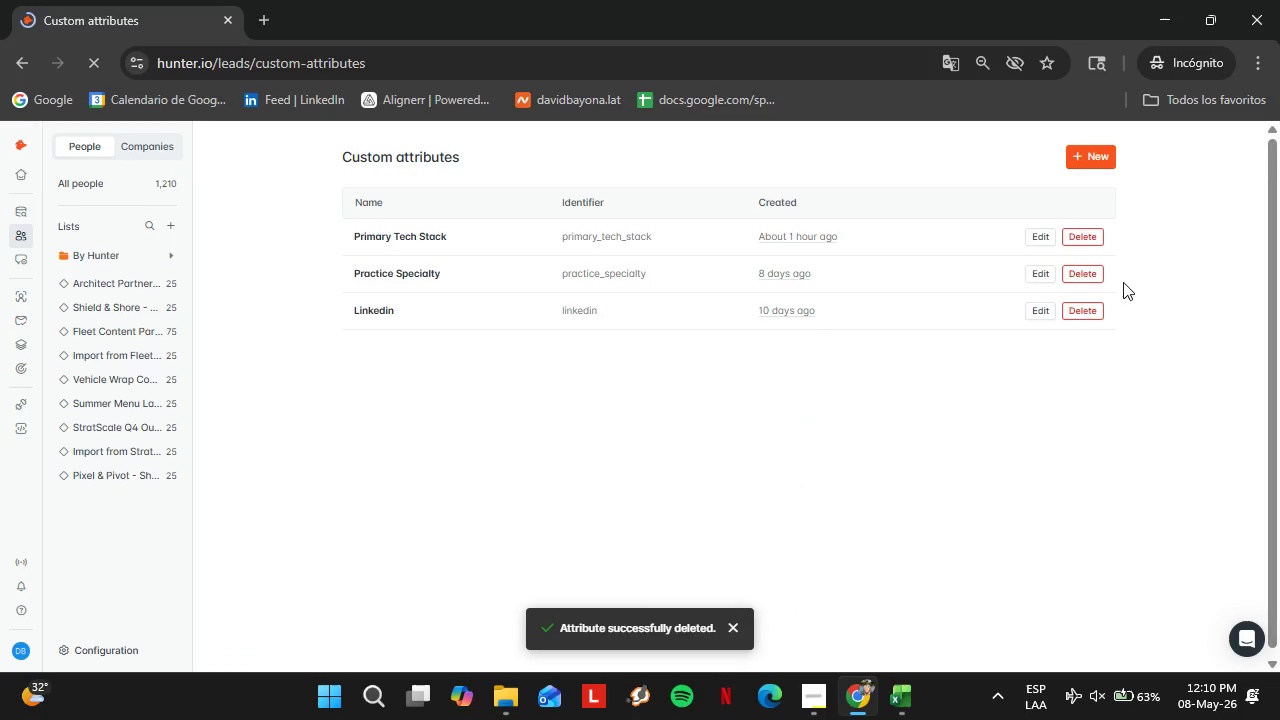 
left_click([1086, 272])
 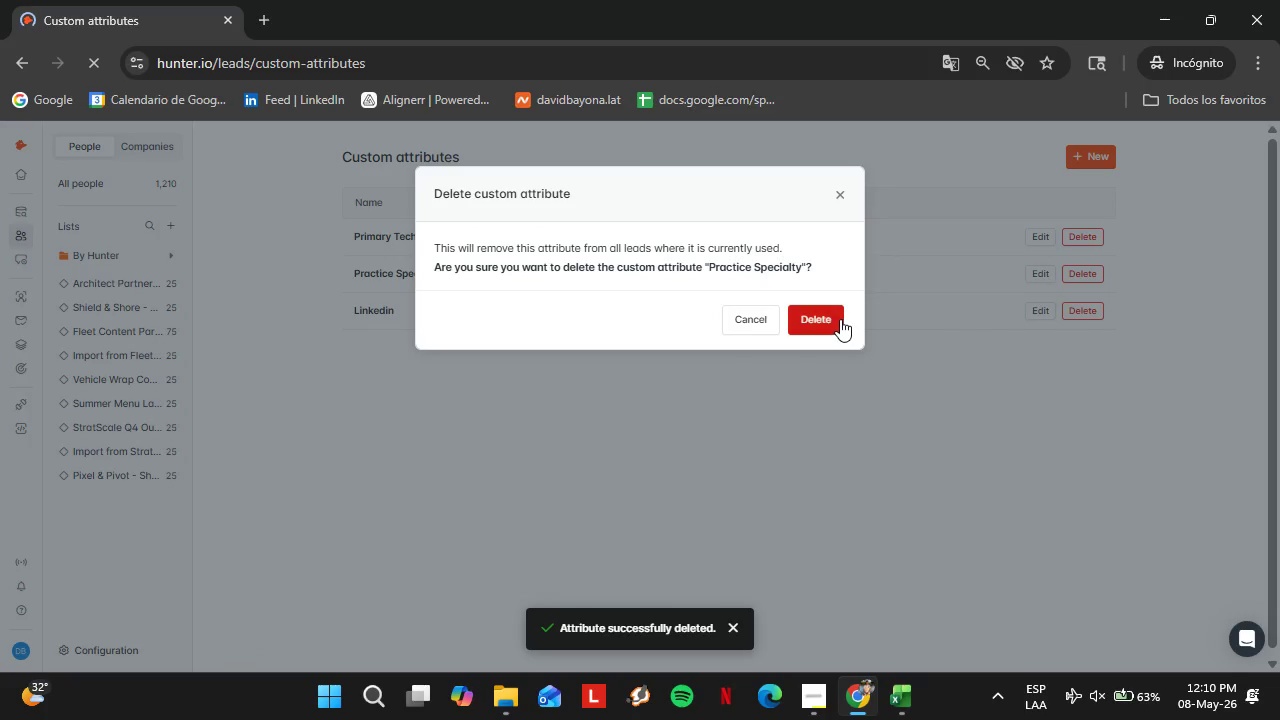 
left_click([840, 319])
 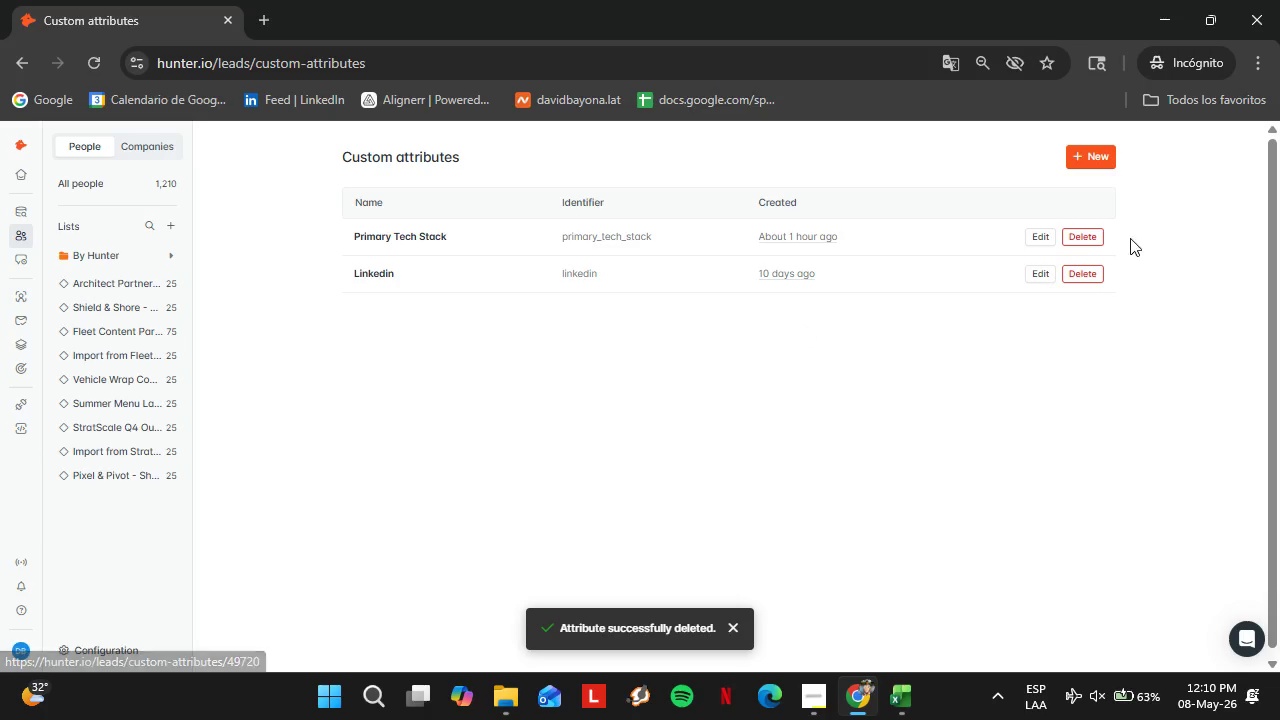 
left_click([1091, 273])
 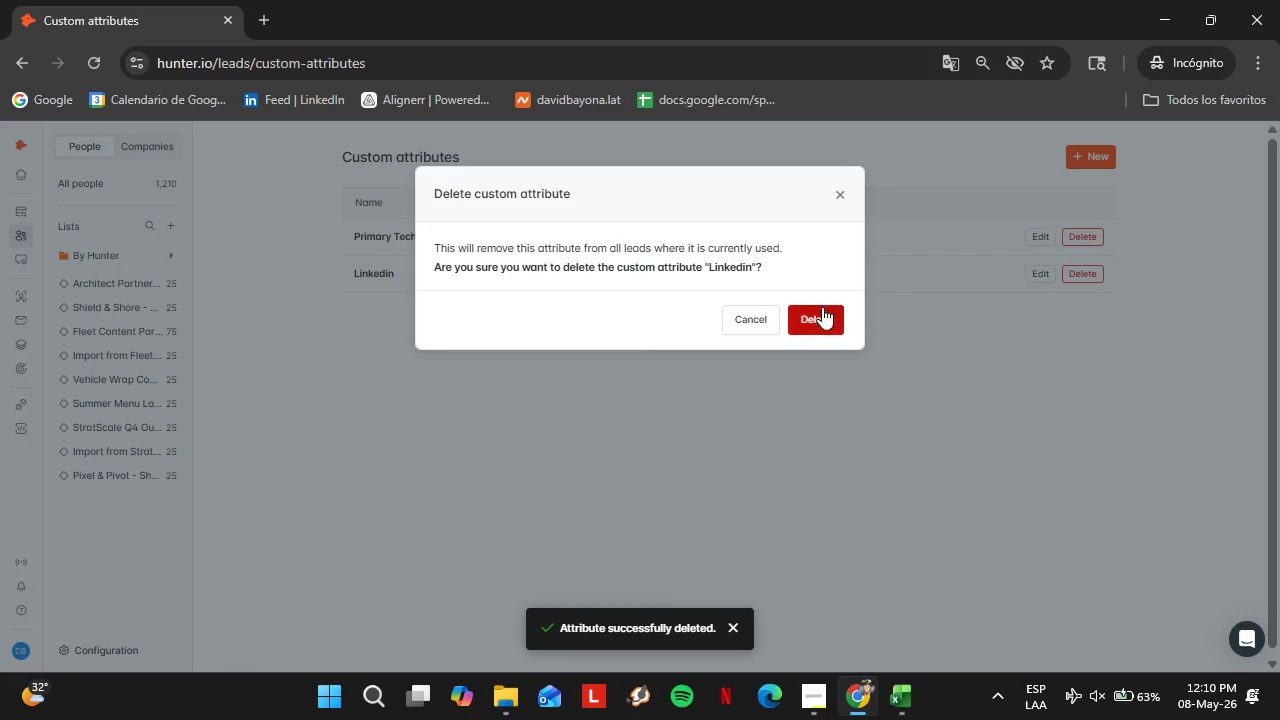 
left_click([822, 307])
 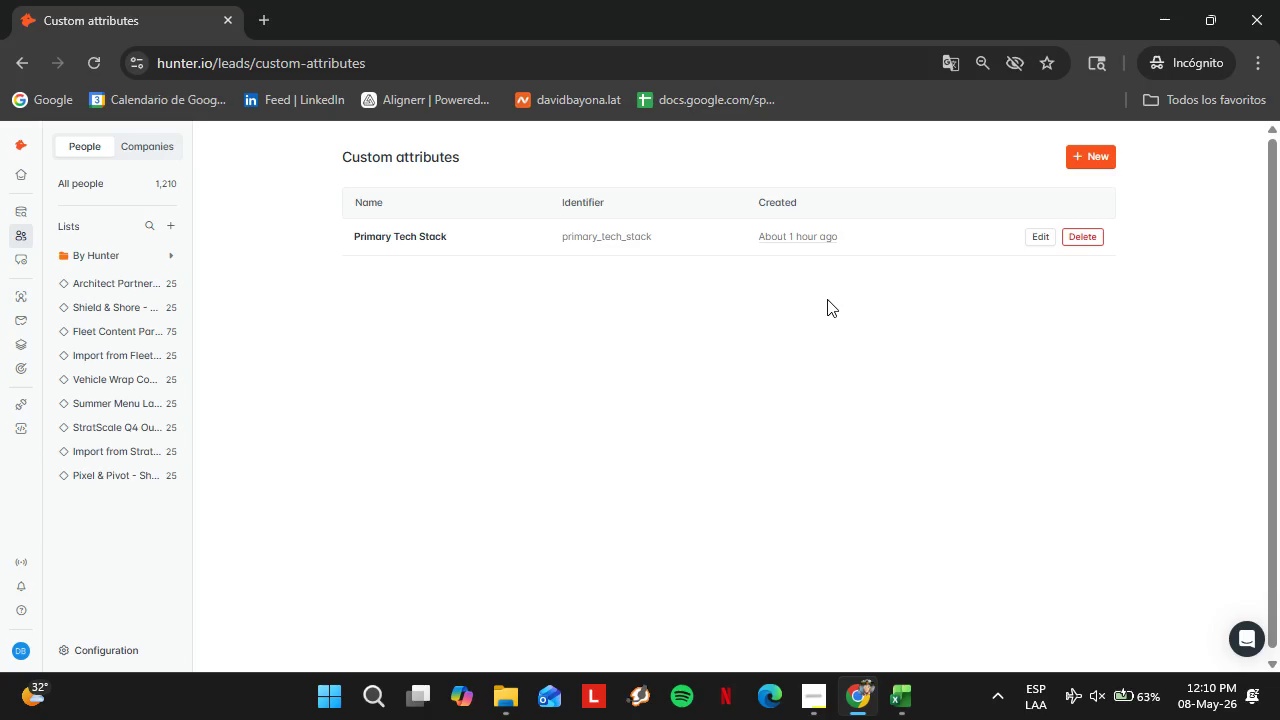 
wait(24.88)
 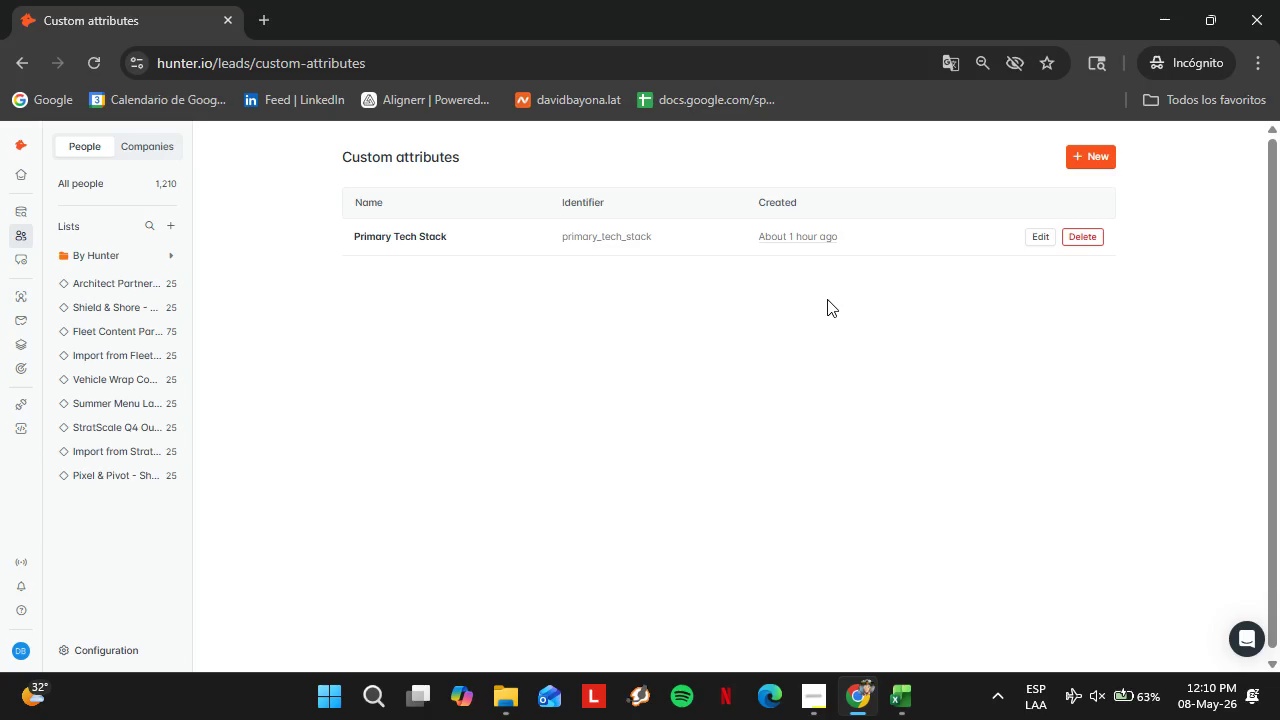 
left_click([117, 474])
 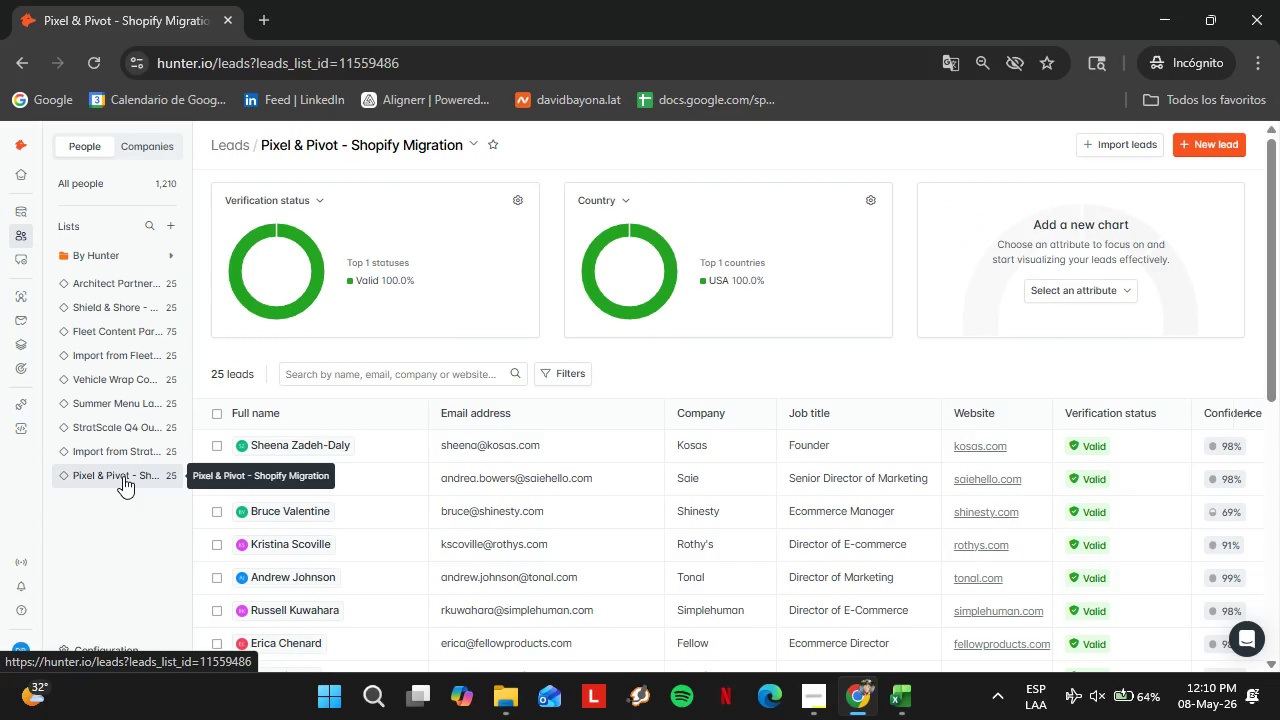 
scroll: coordinate [624, 598], scroll_direction: down, amount: 8.0
 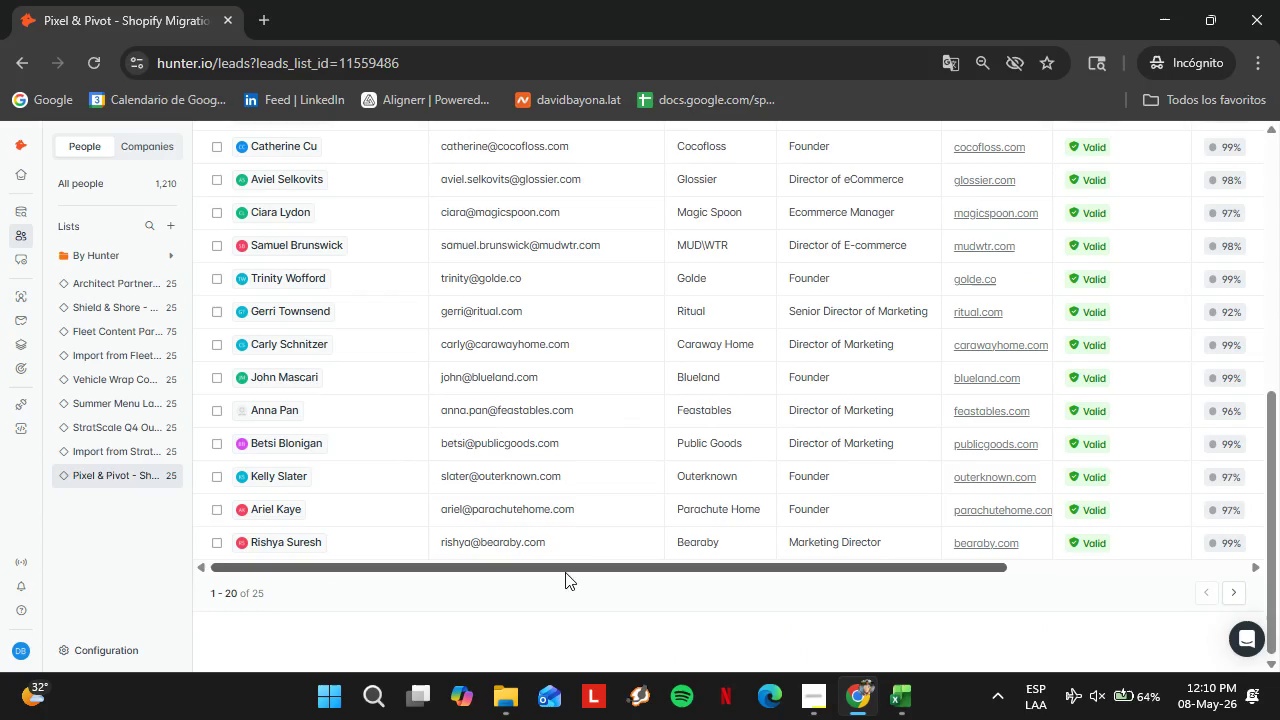 
left_click_drag(start_coordinate=[562, 569], to_coordinate=[865, 573])
 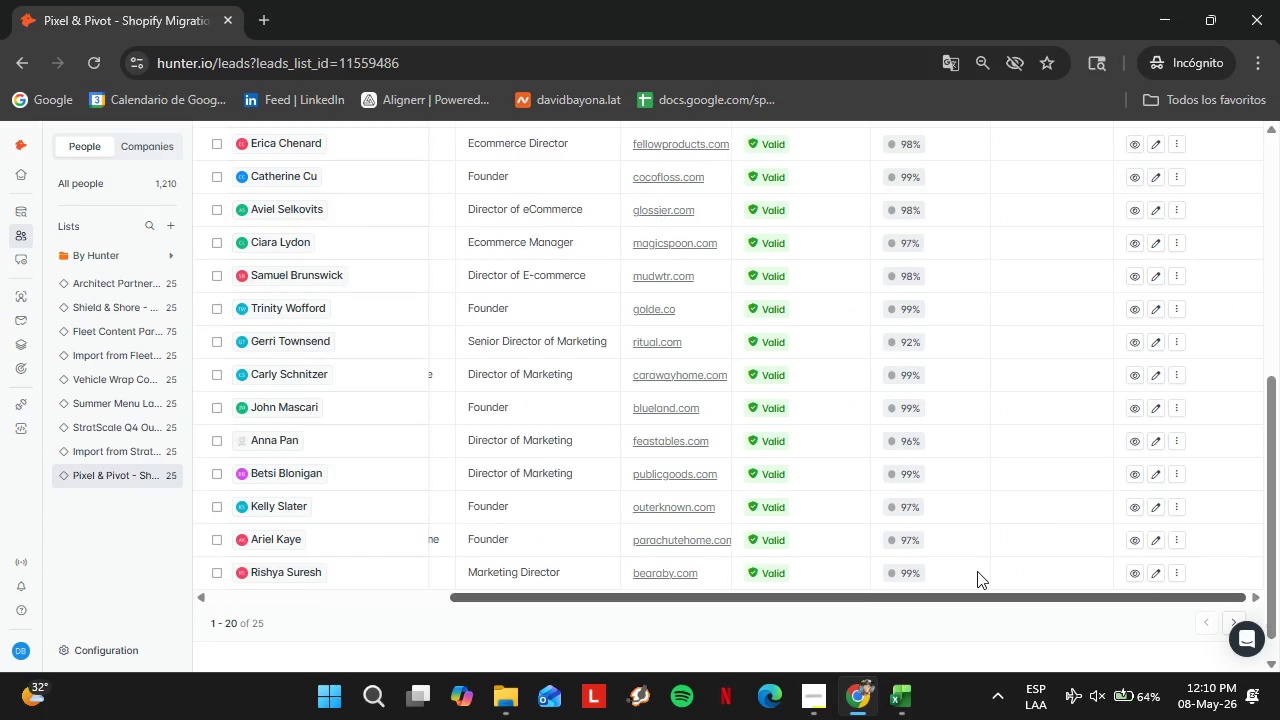 
scroll: coordinate [977, 571], scroll_direction: up, amount: 5.0
 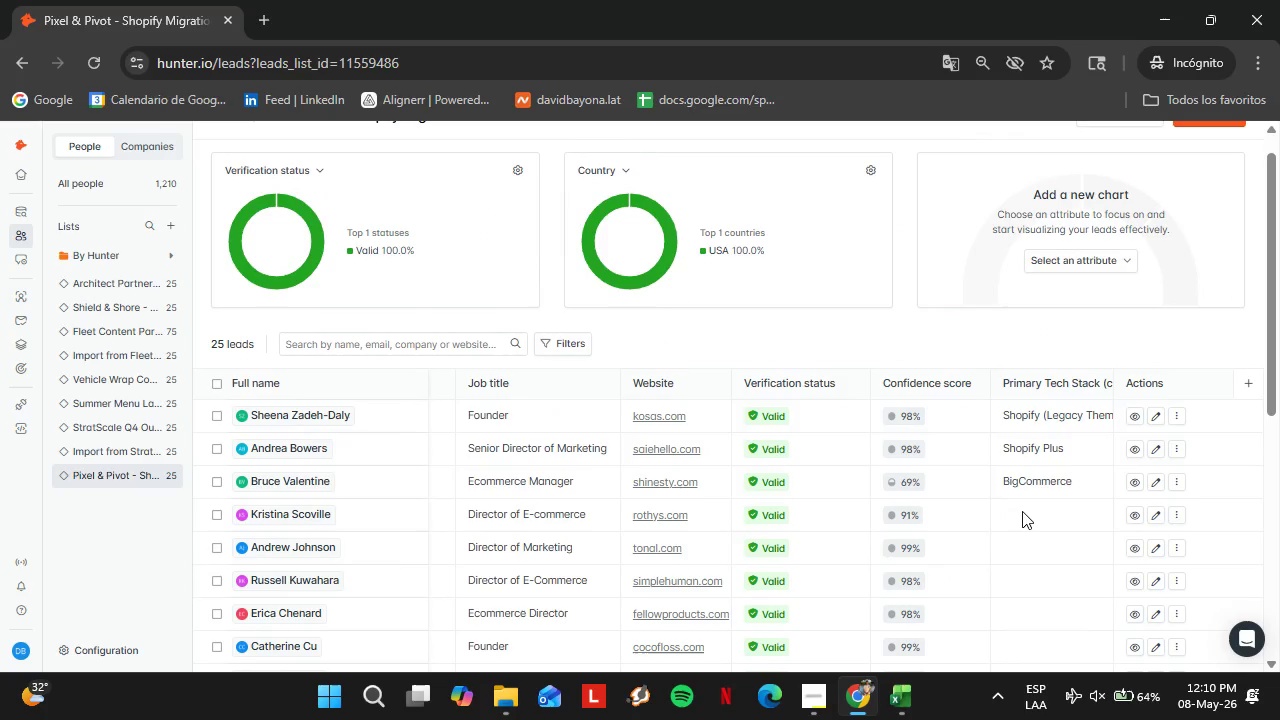 
double_click([1022, 511])
 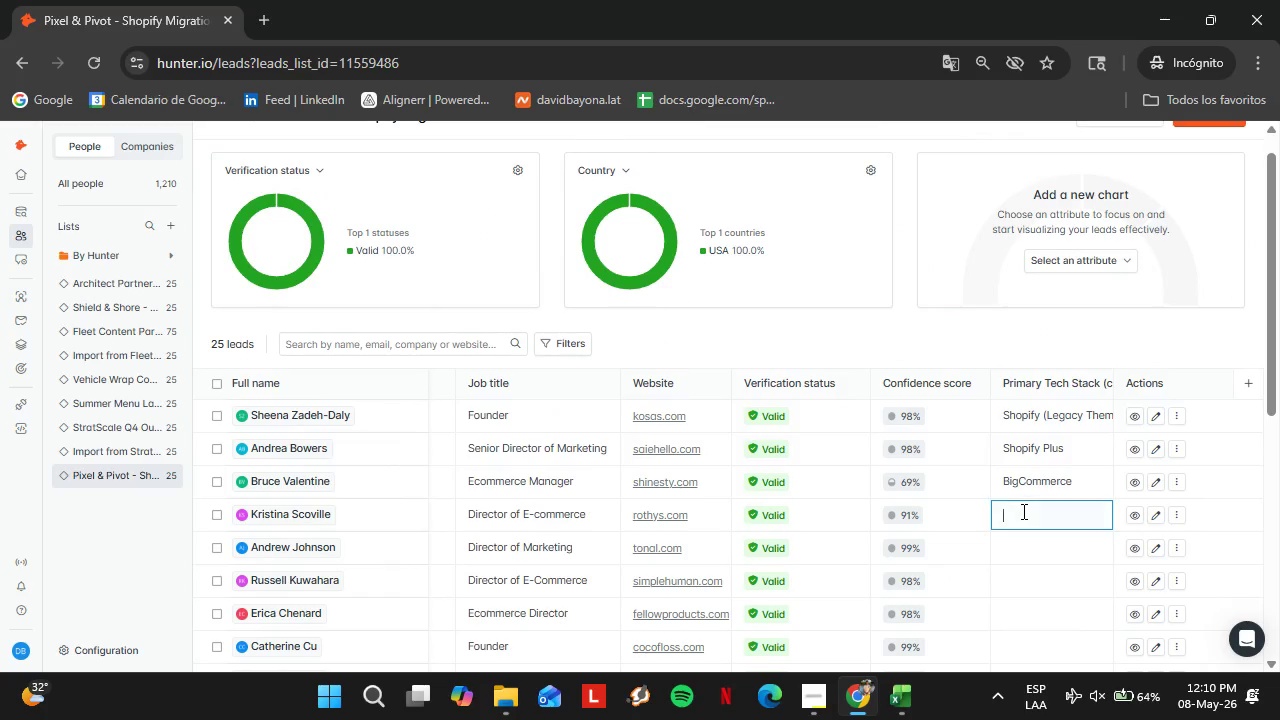 
triple_click([1022, 511])
 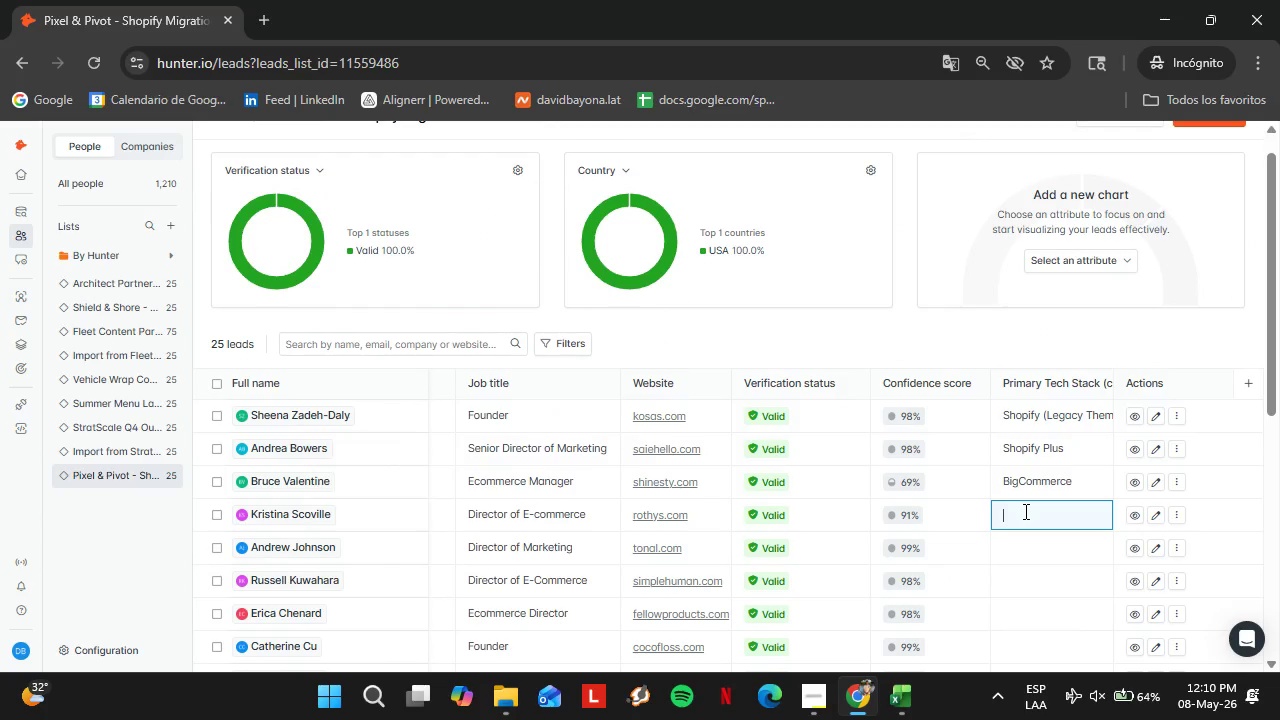 
type(Salesforce Commerce CLoud)
 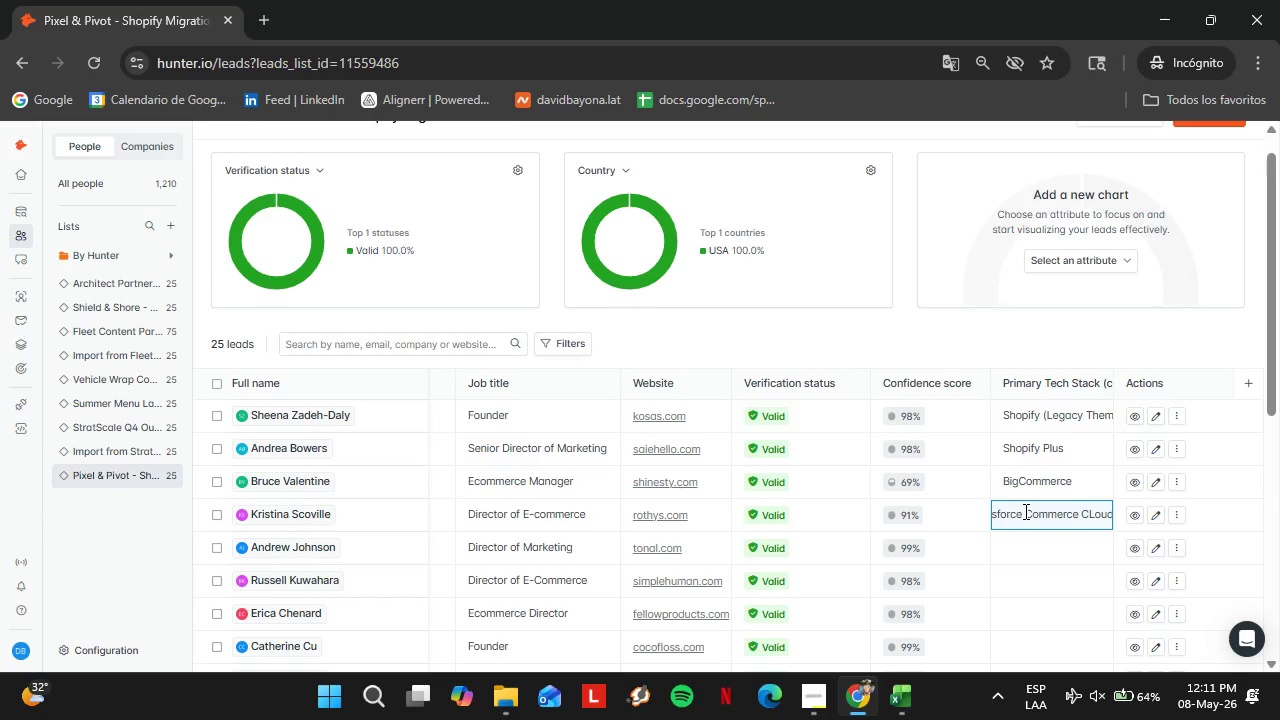 
key(Enter)
 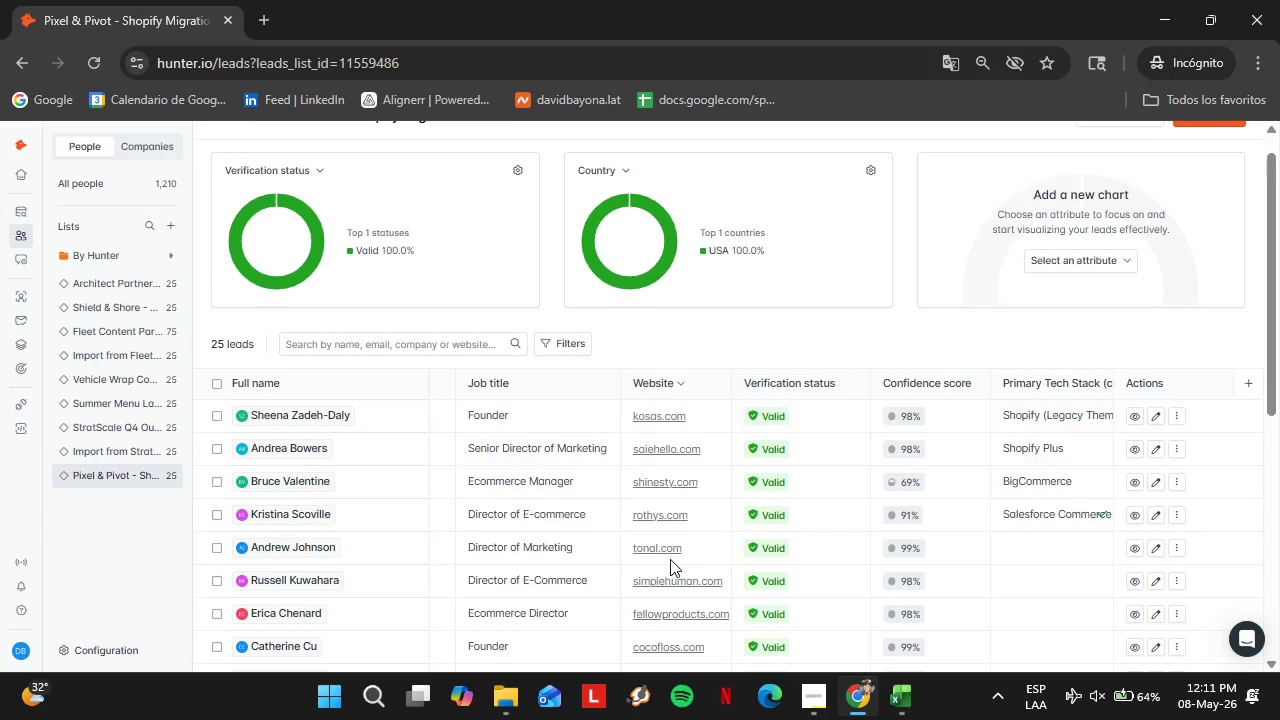 
left_click([666, 555])
 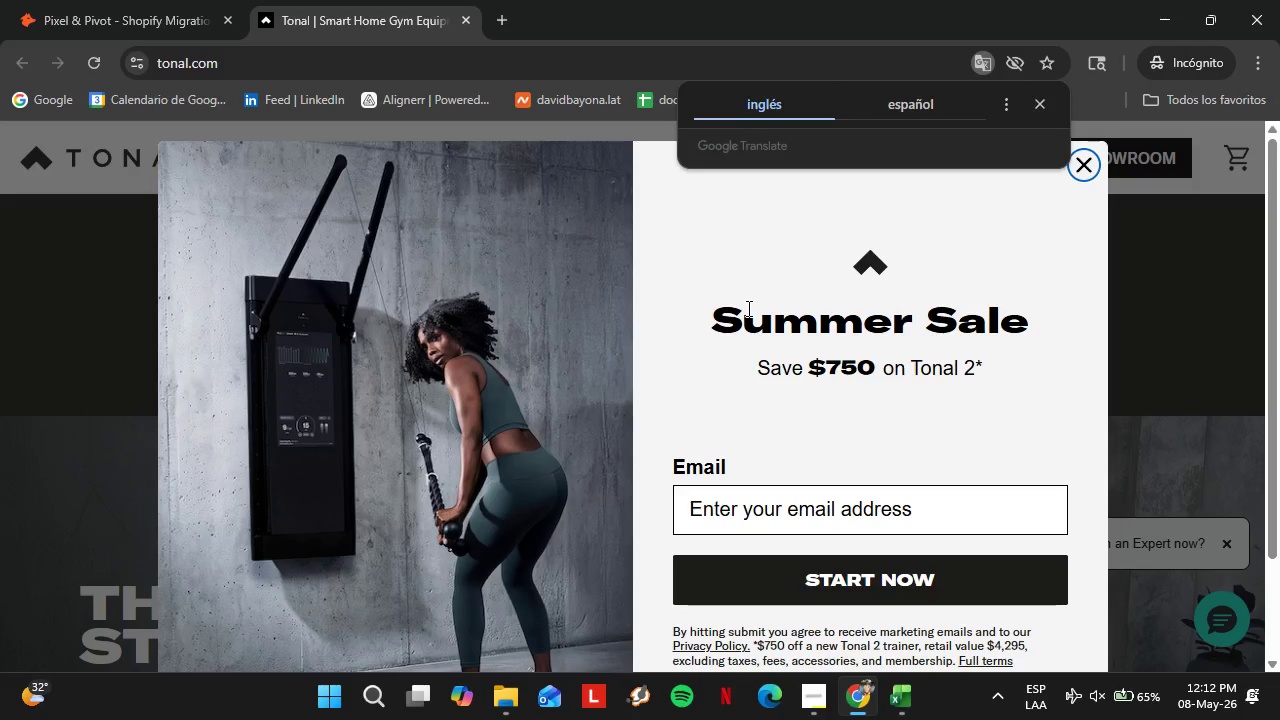 
wait(79.8)
 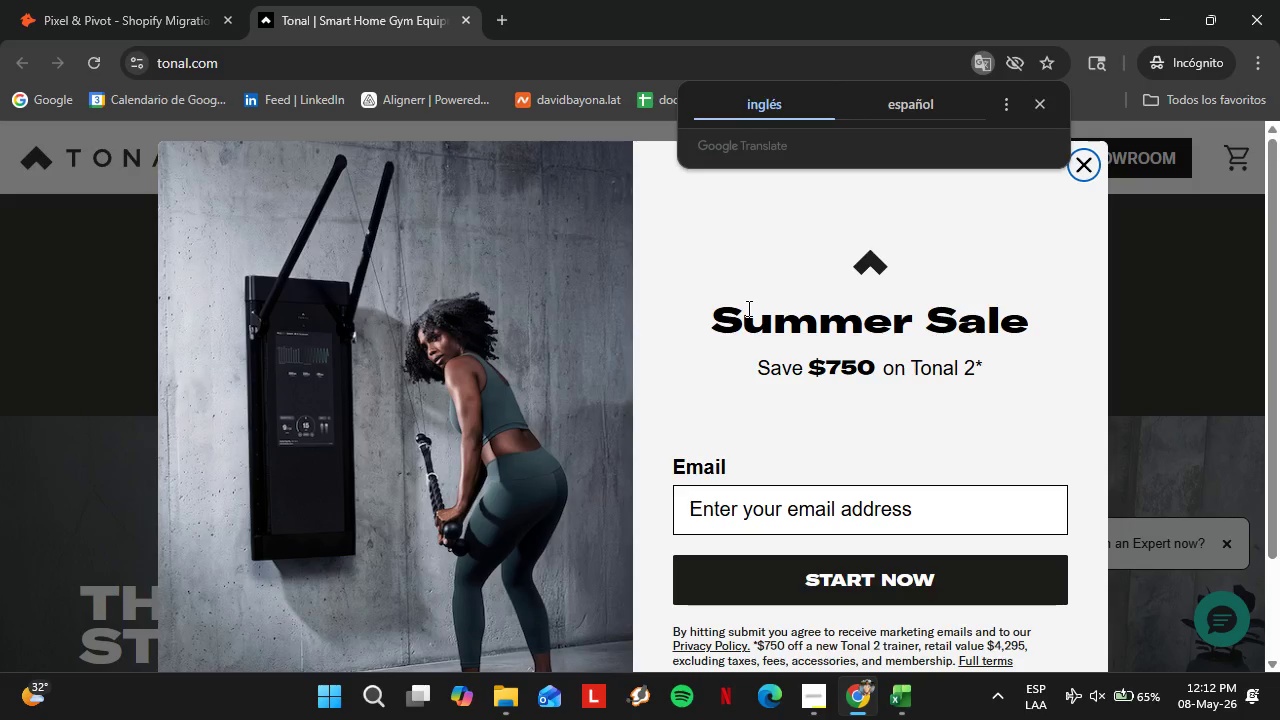 
left_click([1081, 166])
 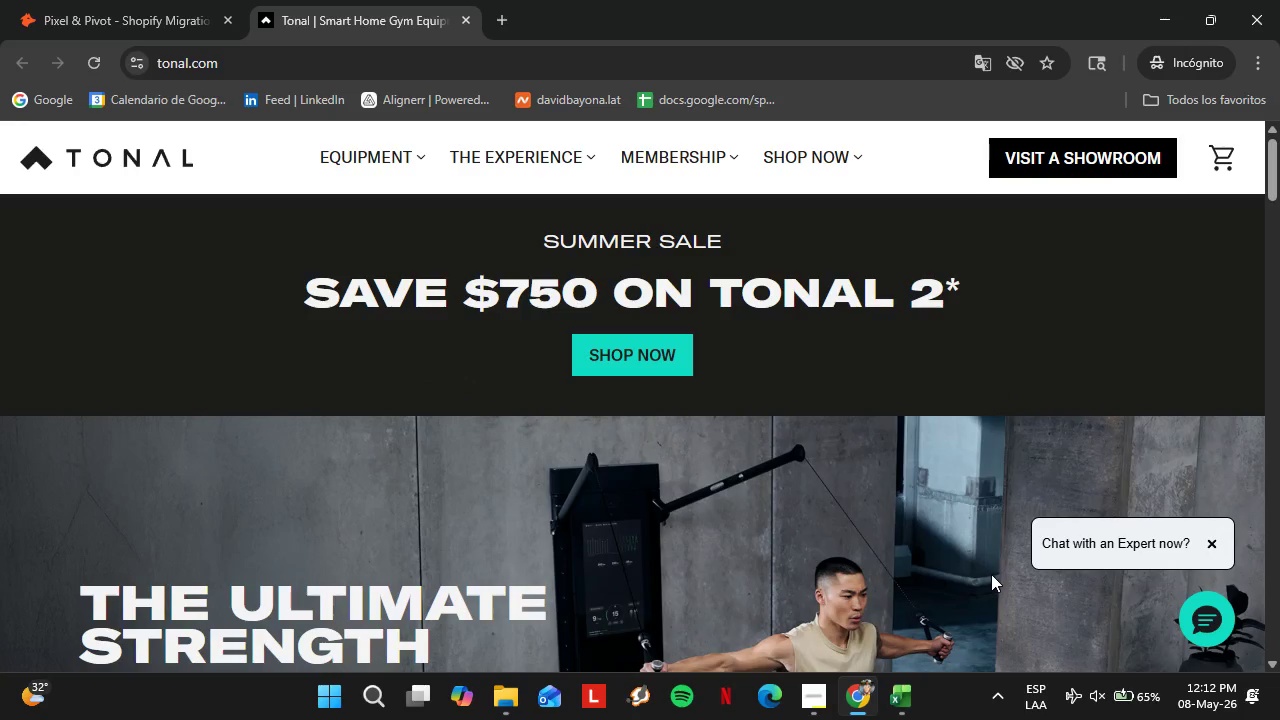 
wait(8.26)
 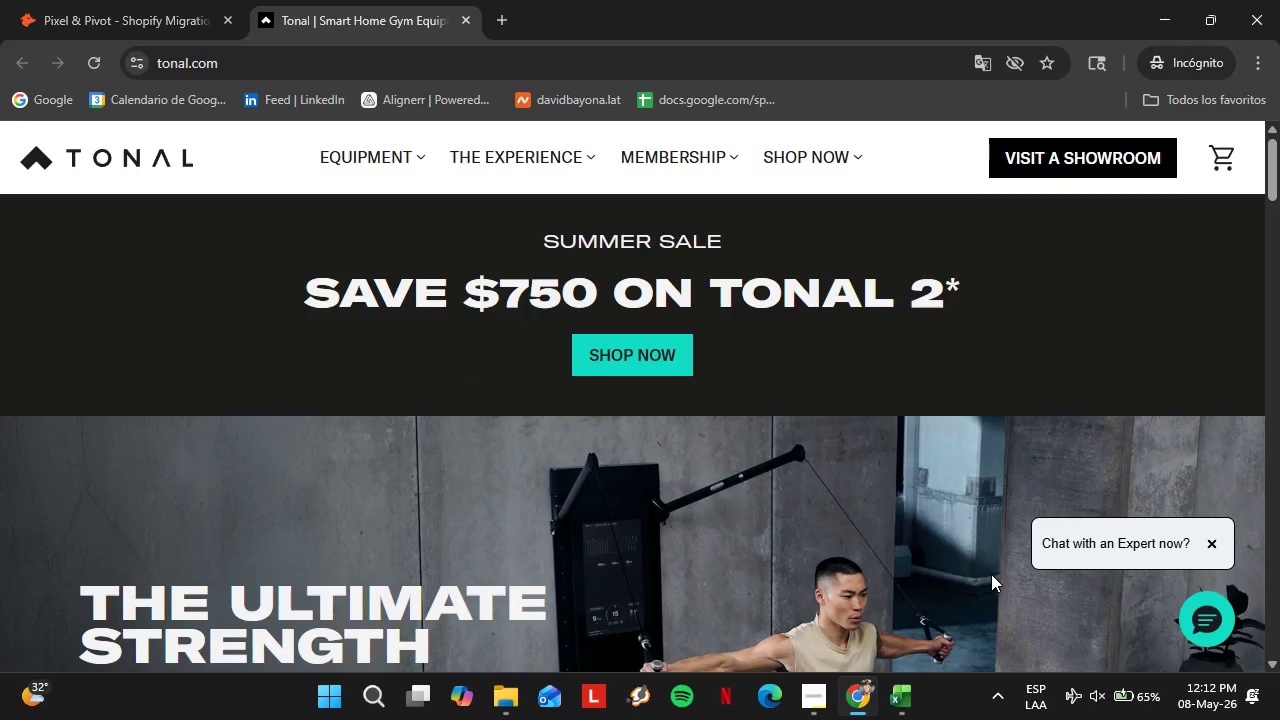 
mouse_move([133, 11])
 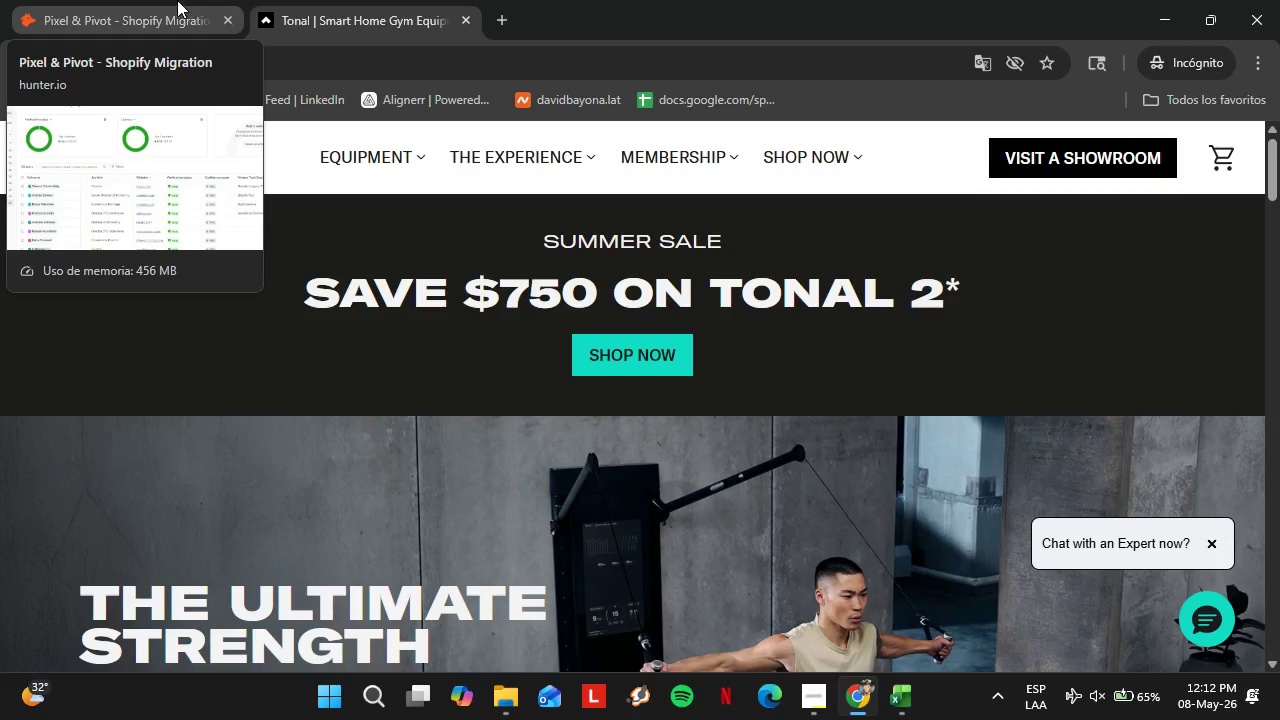 
left_click([177, 0])
 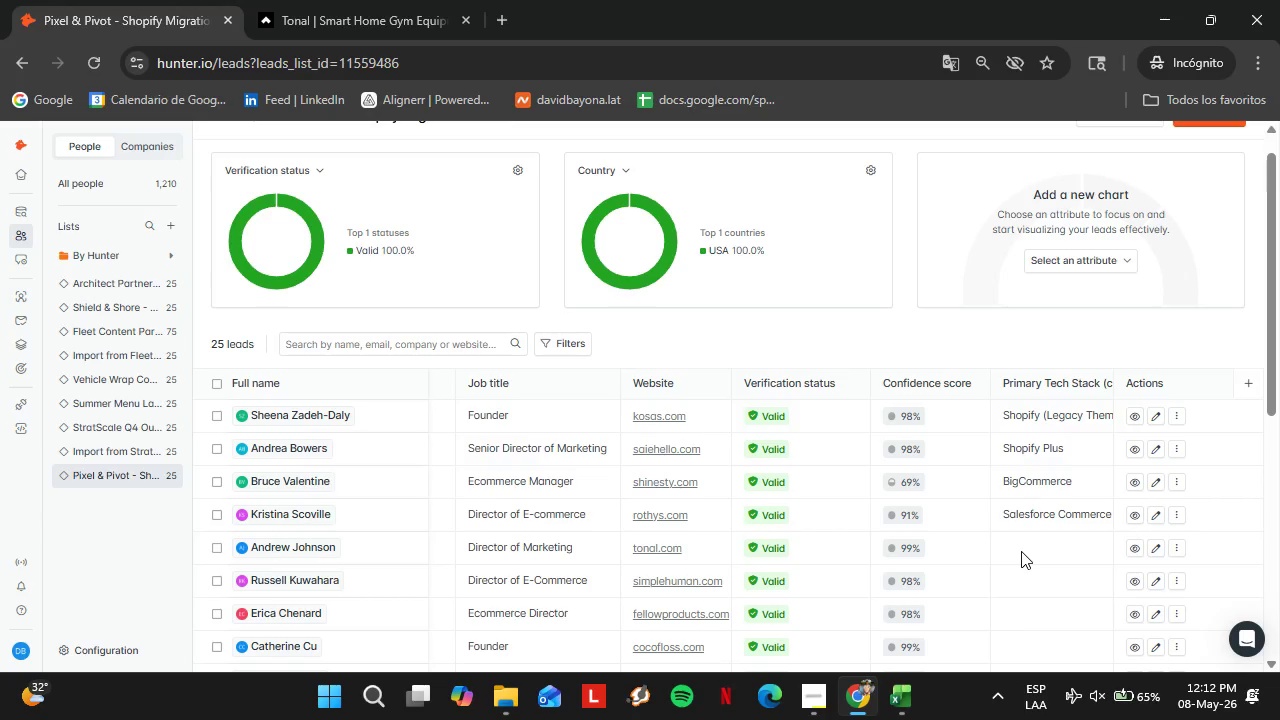 
wait(5.03)
 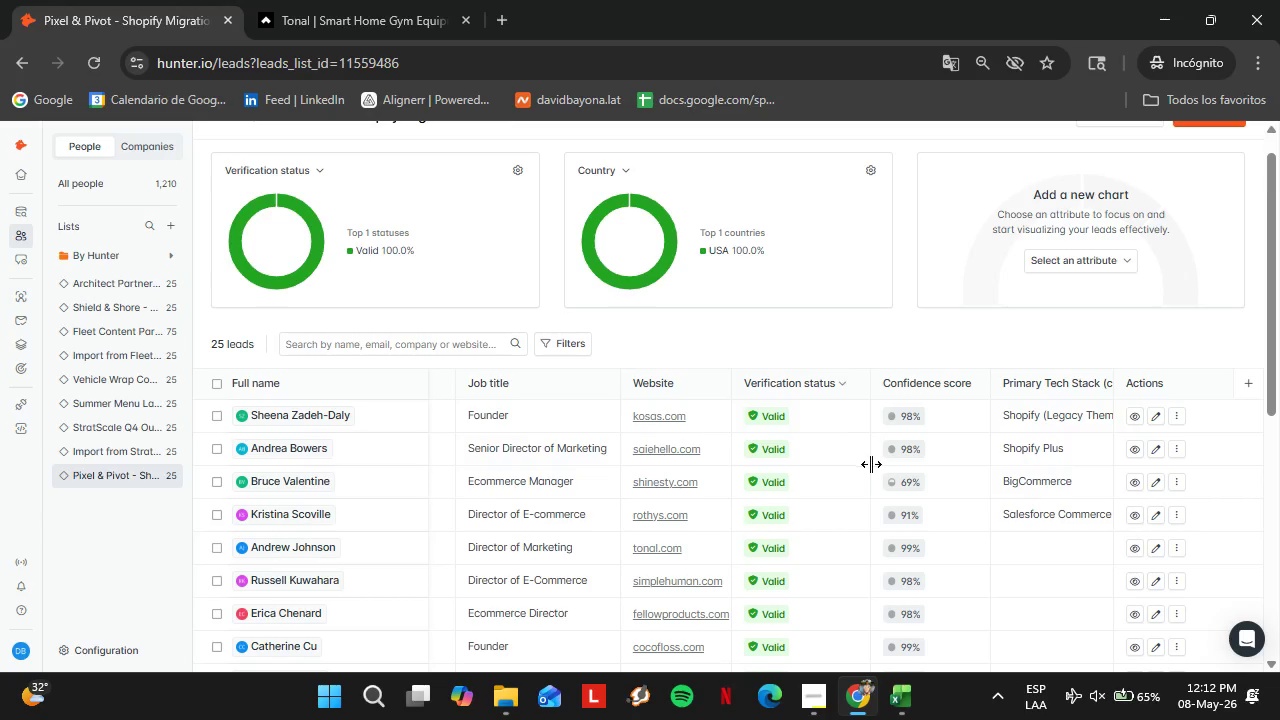 
double_click([1054, 548])
 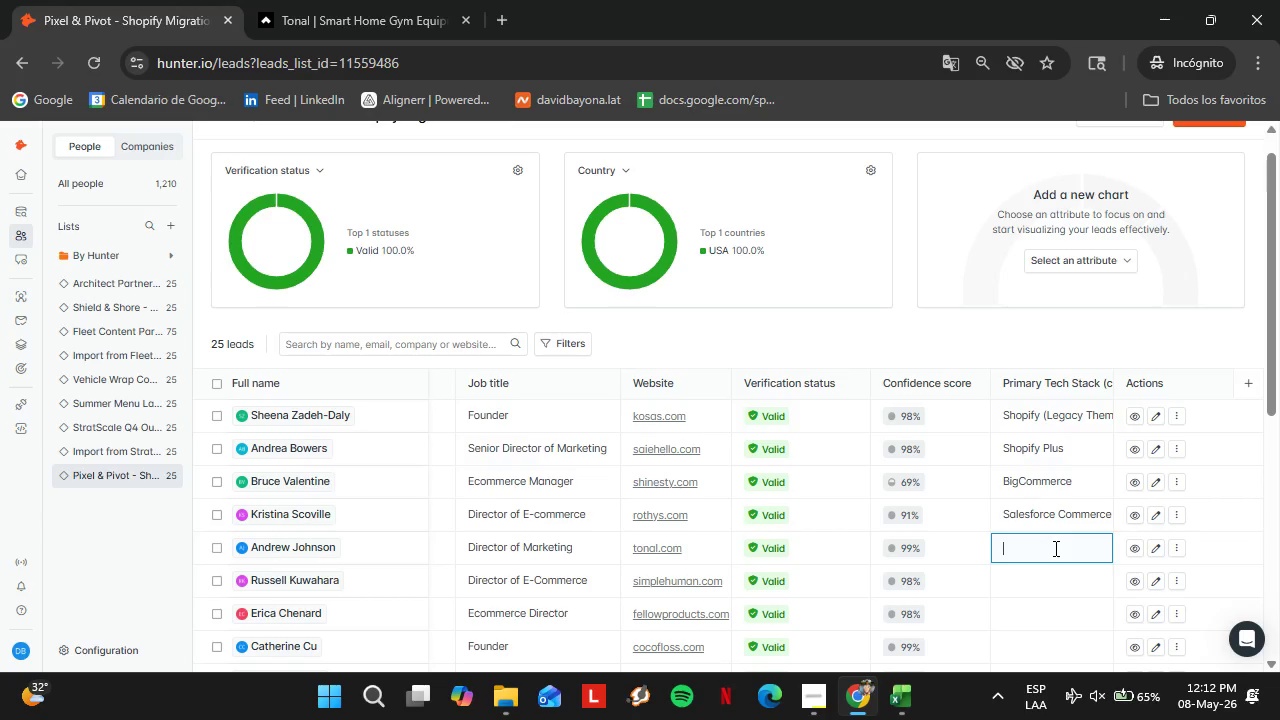 
triple_click([1054, 548])
 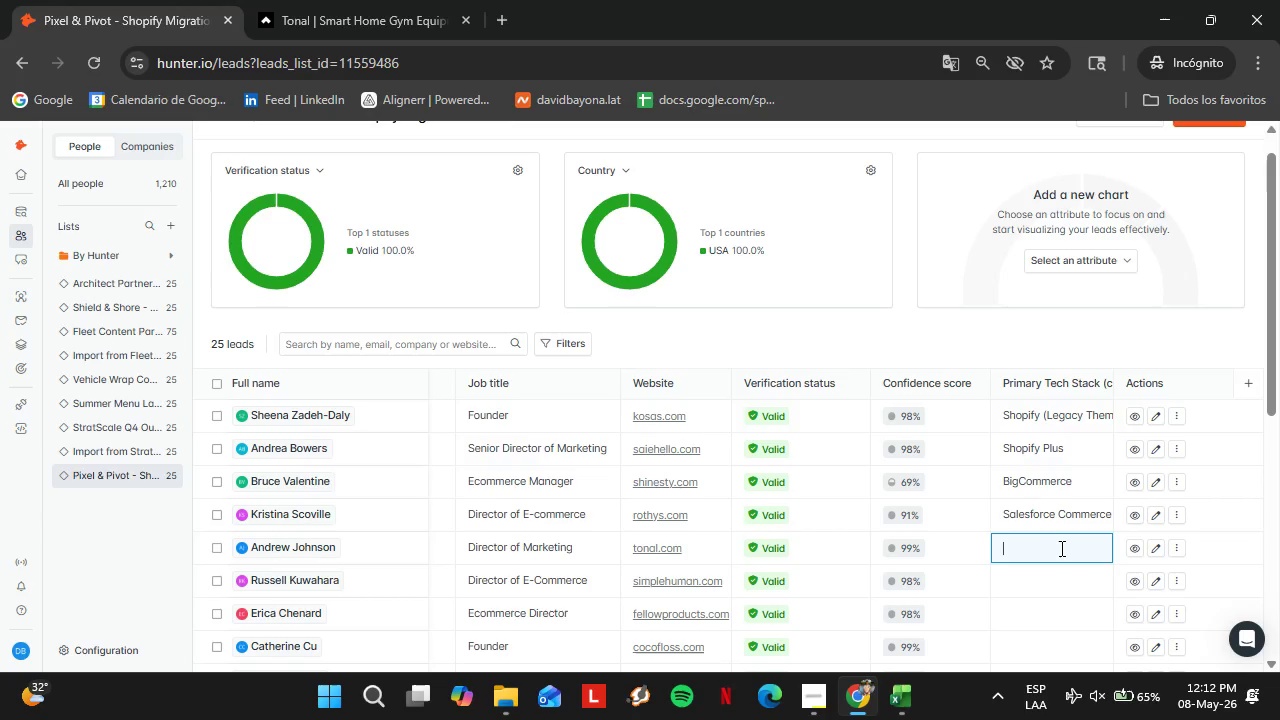 
type(Magento 2)
 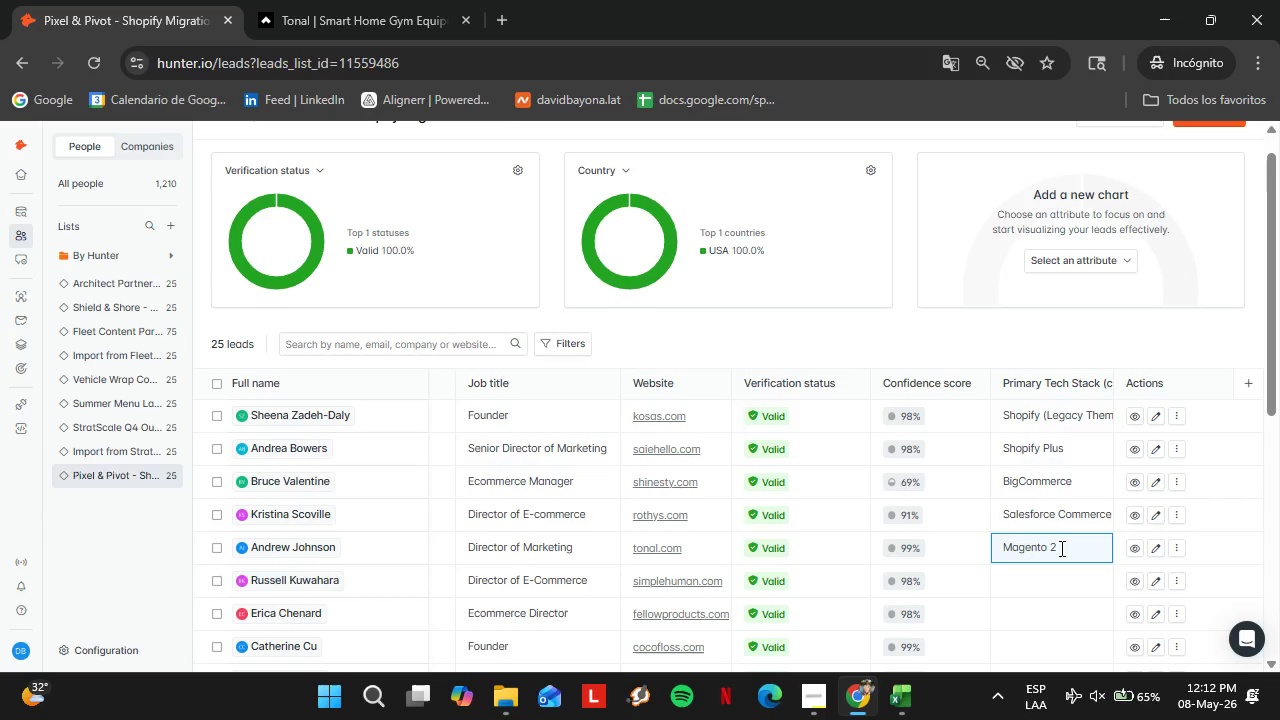 
key(Enter)
 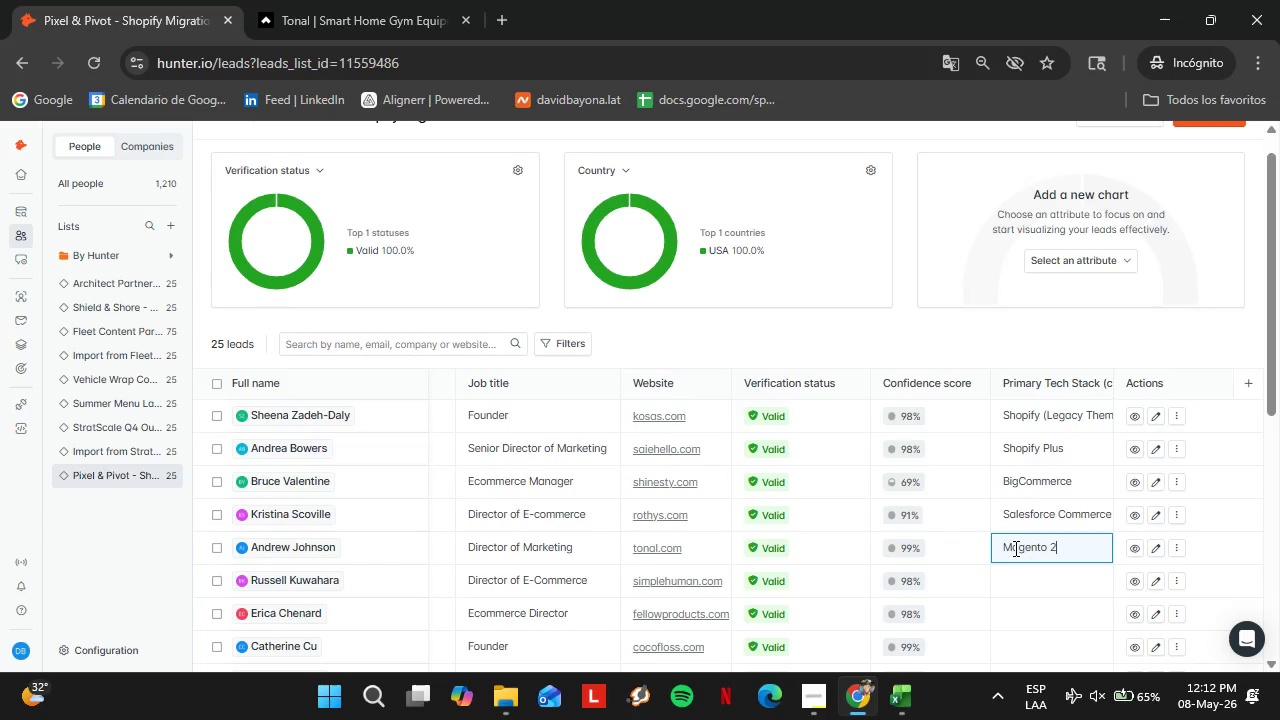 
scroll: coordinate [1013, 548], scroll_direction: down, amount: 1.0
 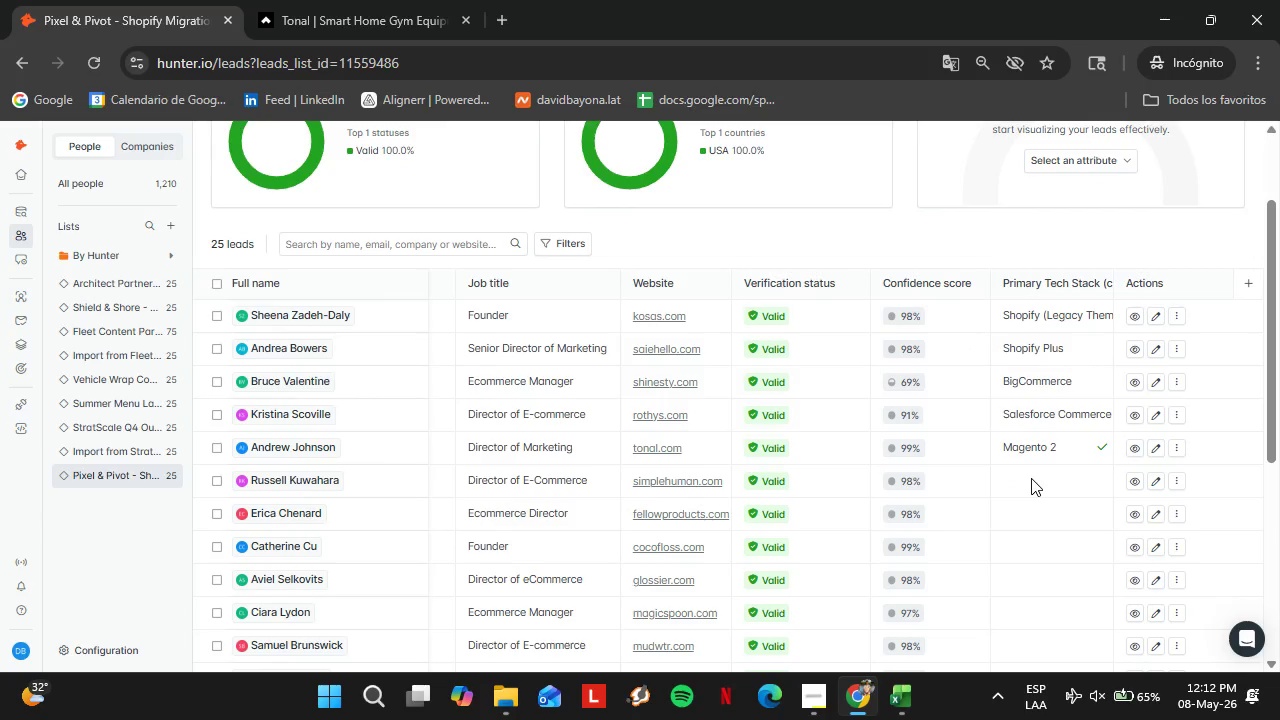 
double_click([1031, 478])
 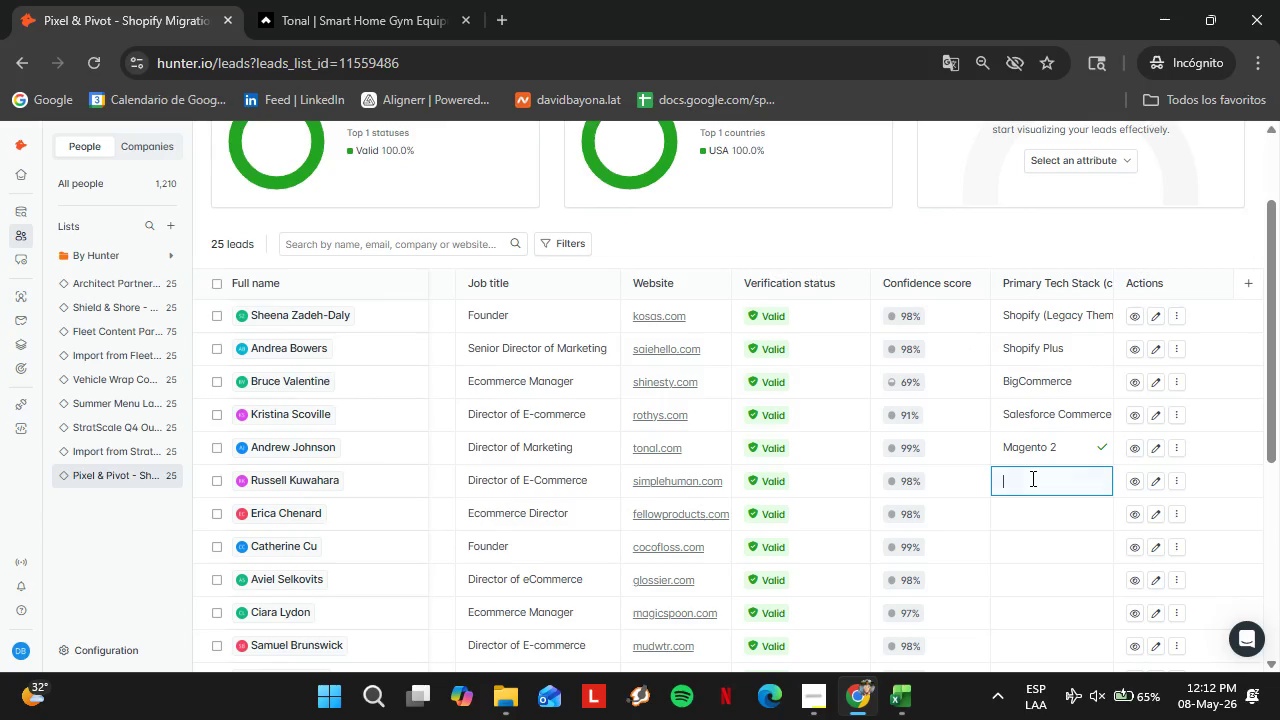 
triple_click([1031, 478])
 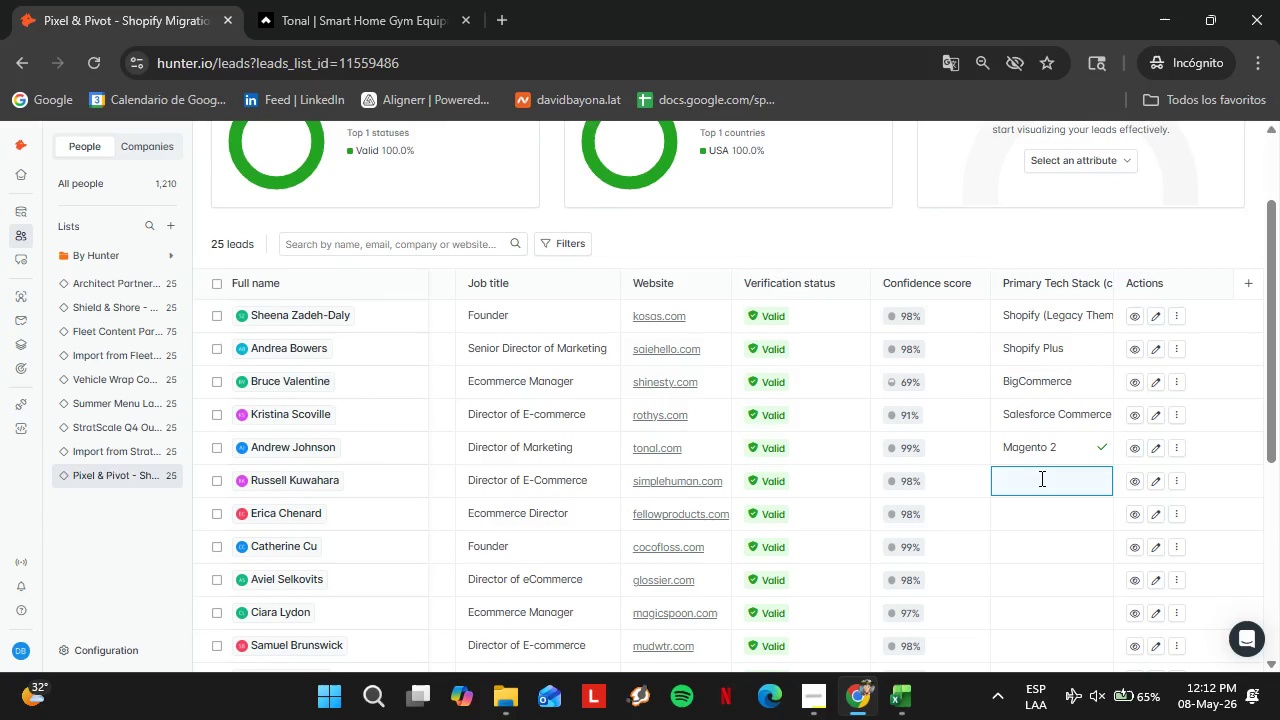 
type(Shopo)
key(Backspace)
type(ifyplus)
 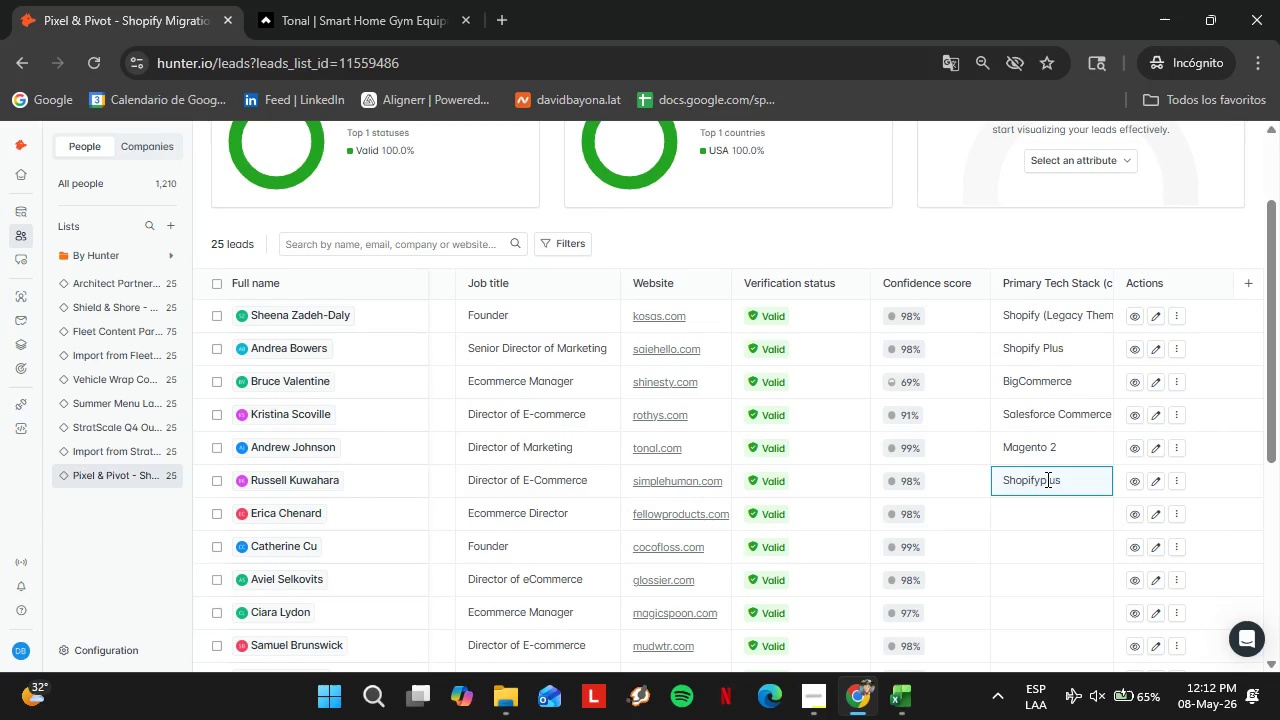 
left_click([1039, 477])
 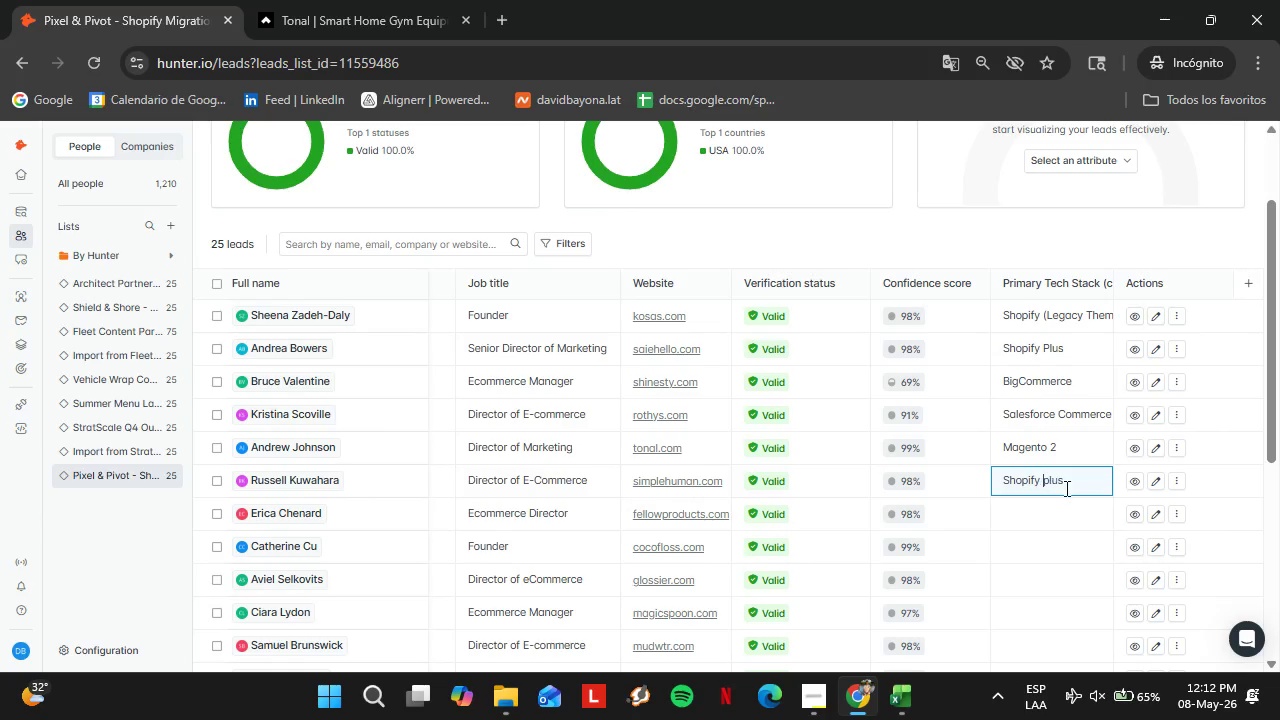 
key(Space)
 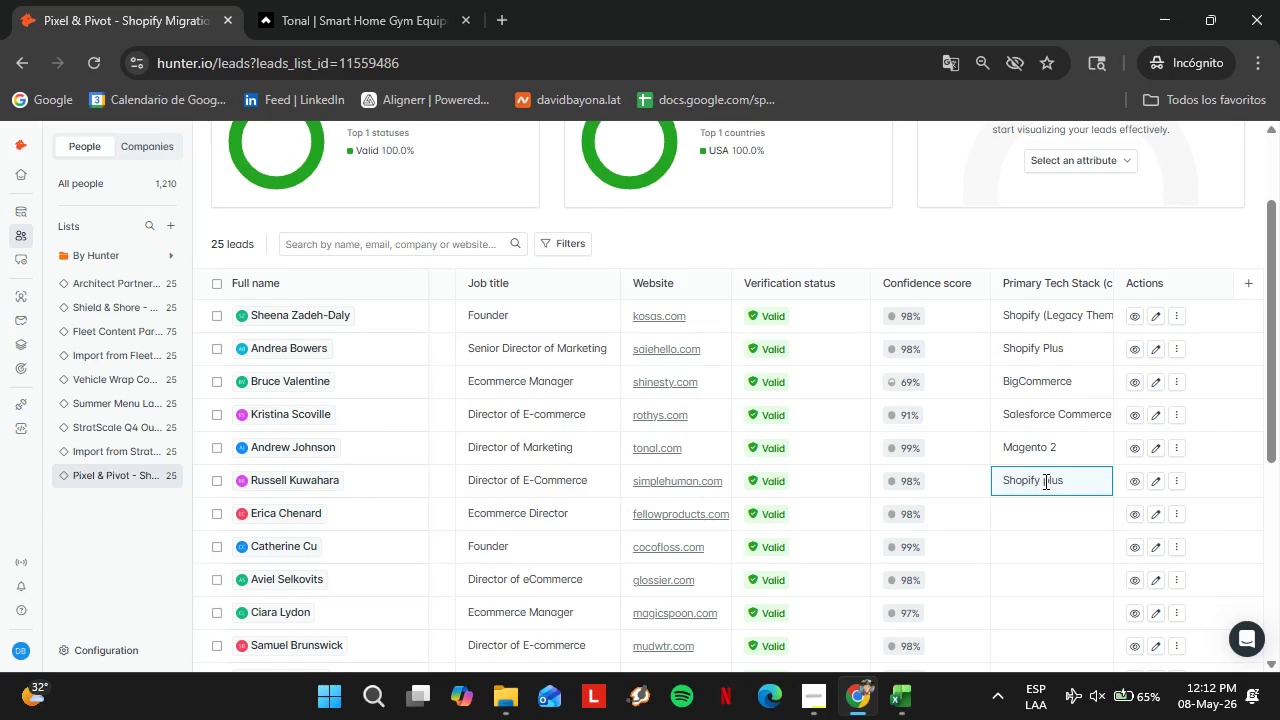 
left_click([1044, 481])
 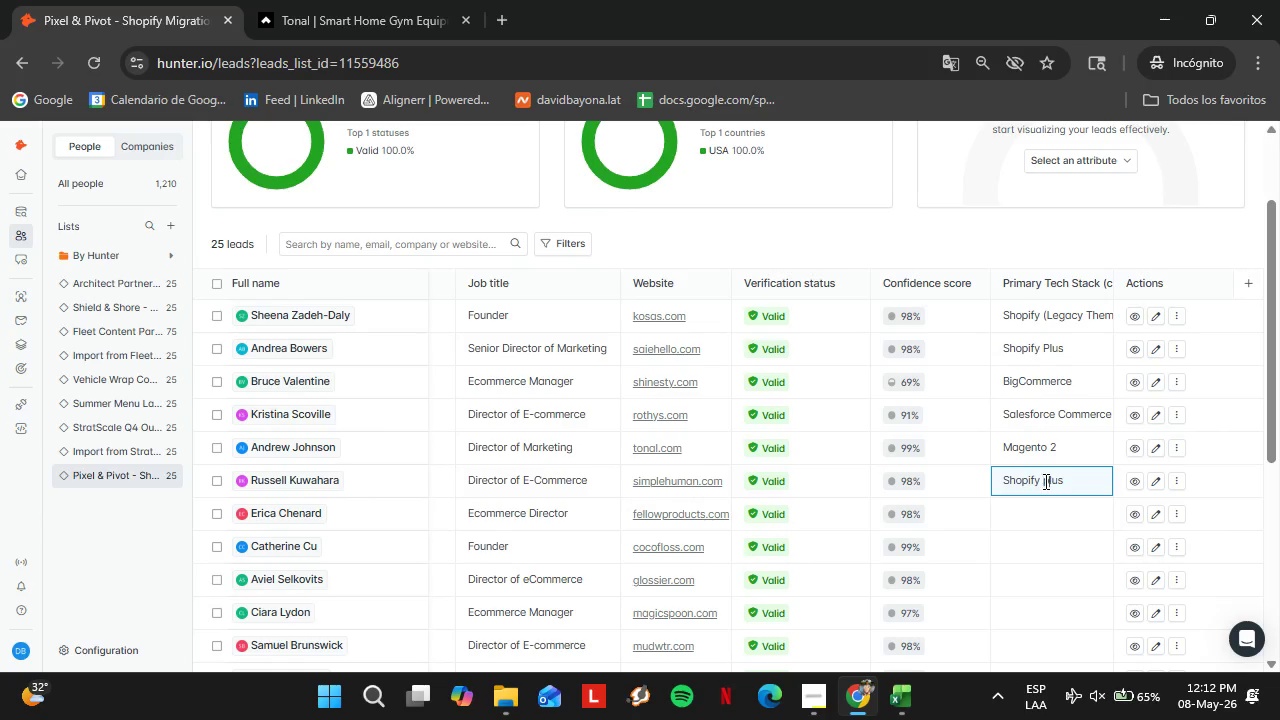 
key(ArrowRight)
 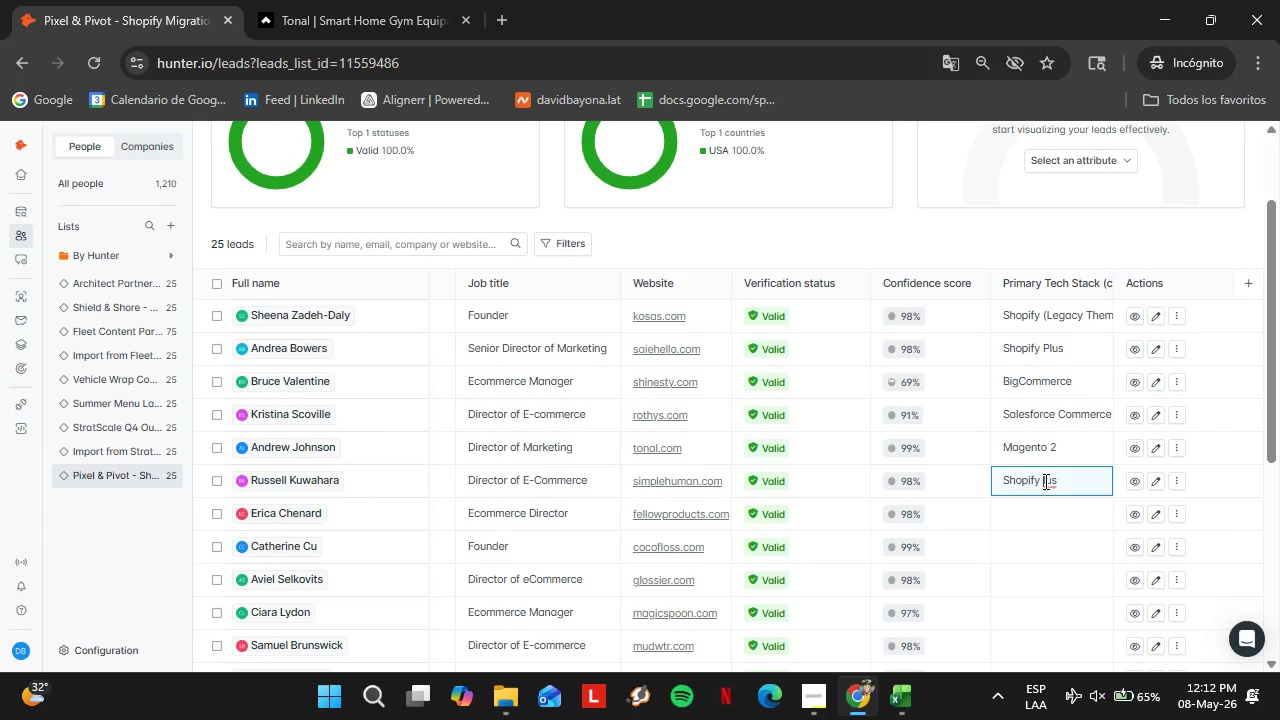 
key(Backspace)
 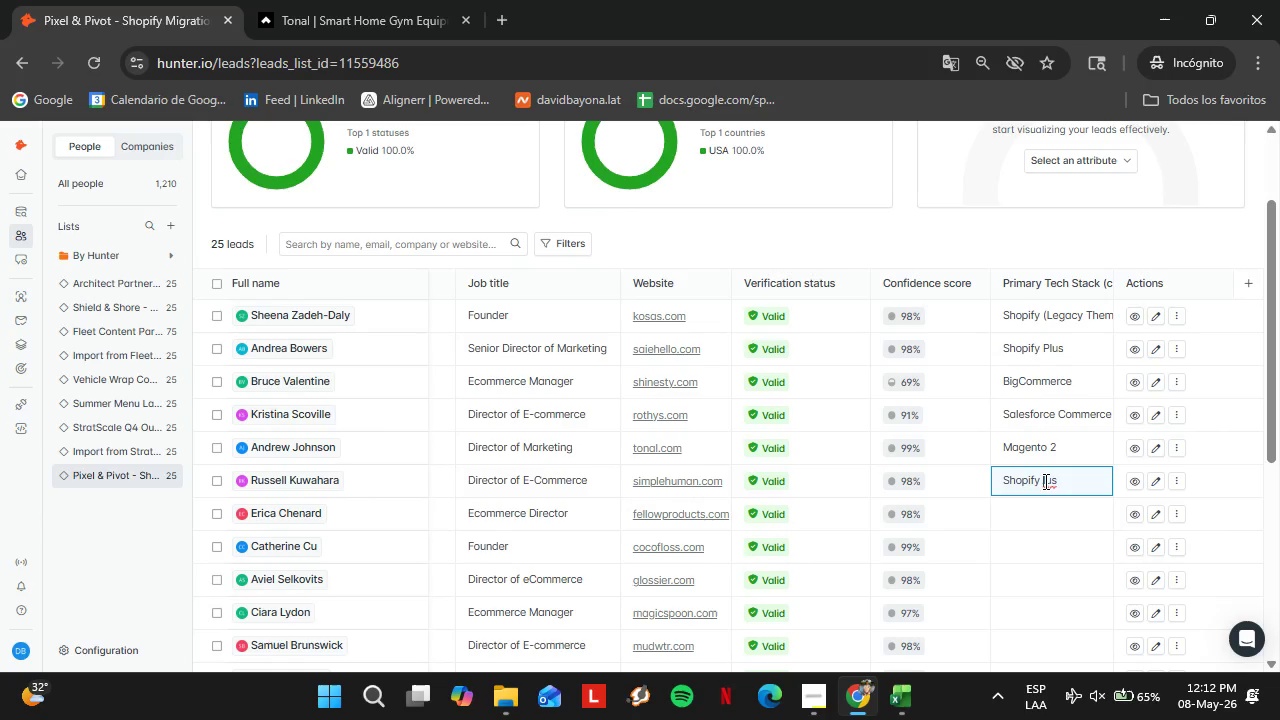 
key(Shift+P)
 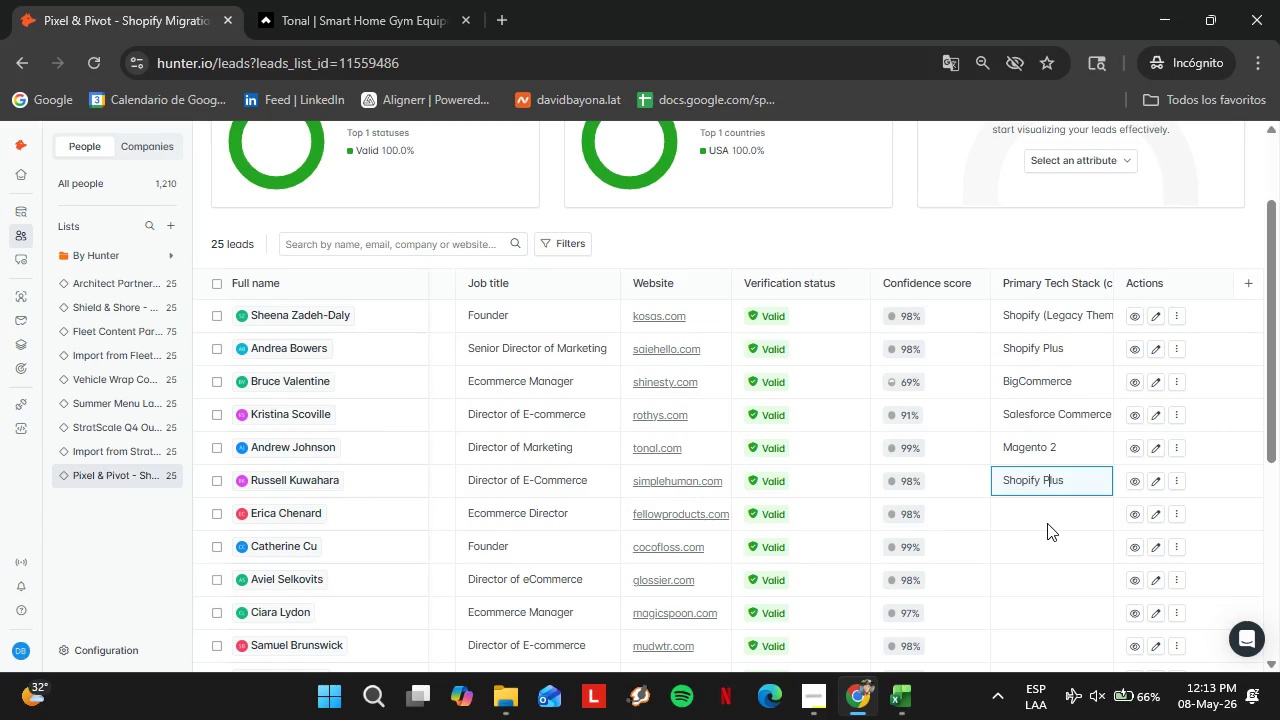 
double_click([1047, 523])
 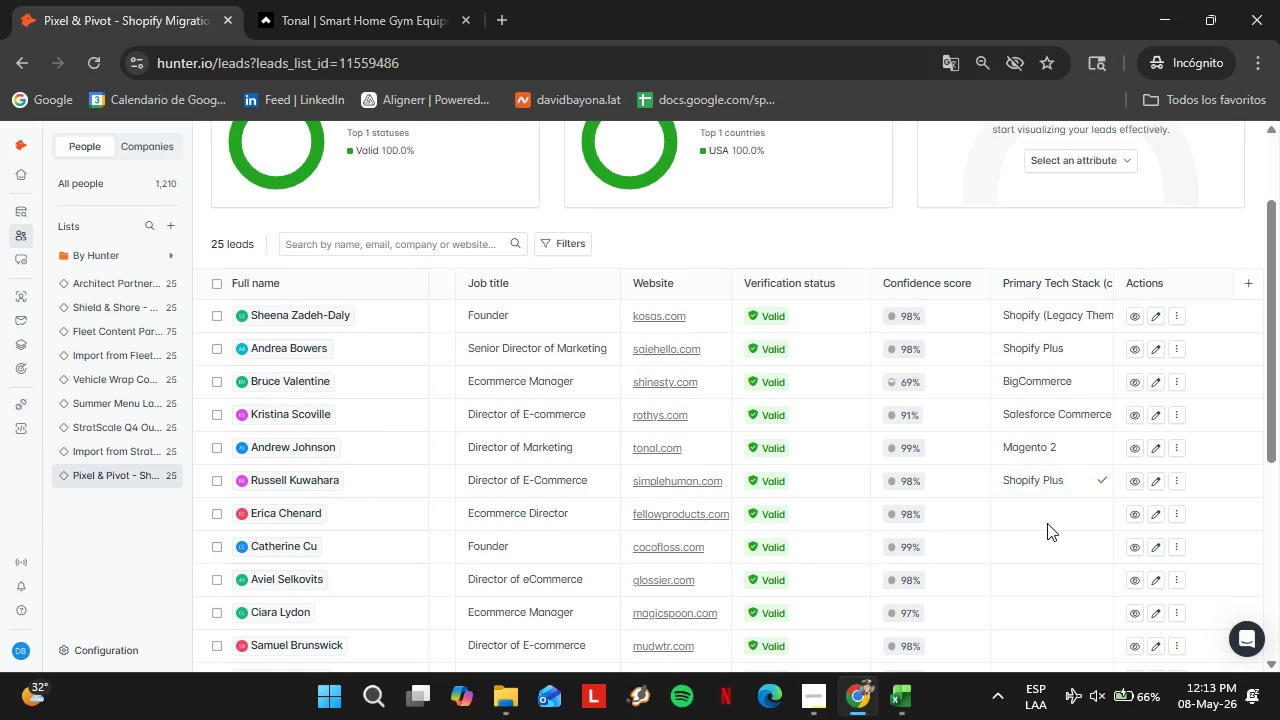 
triple_click([1047, 523])
 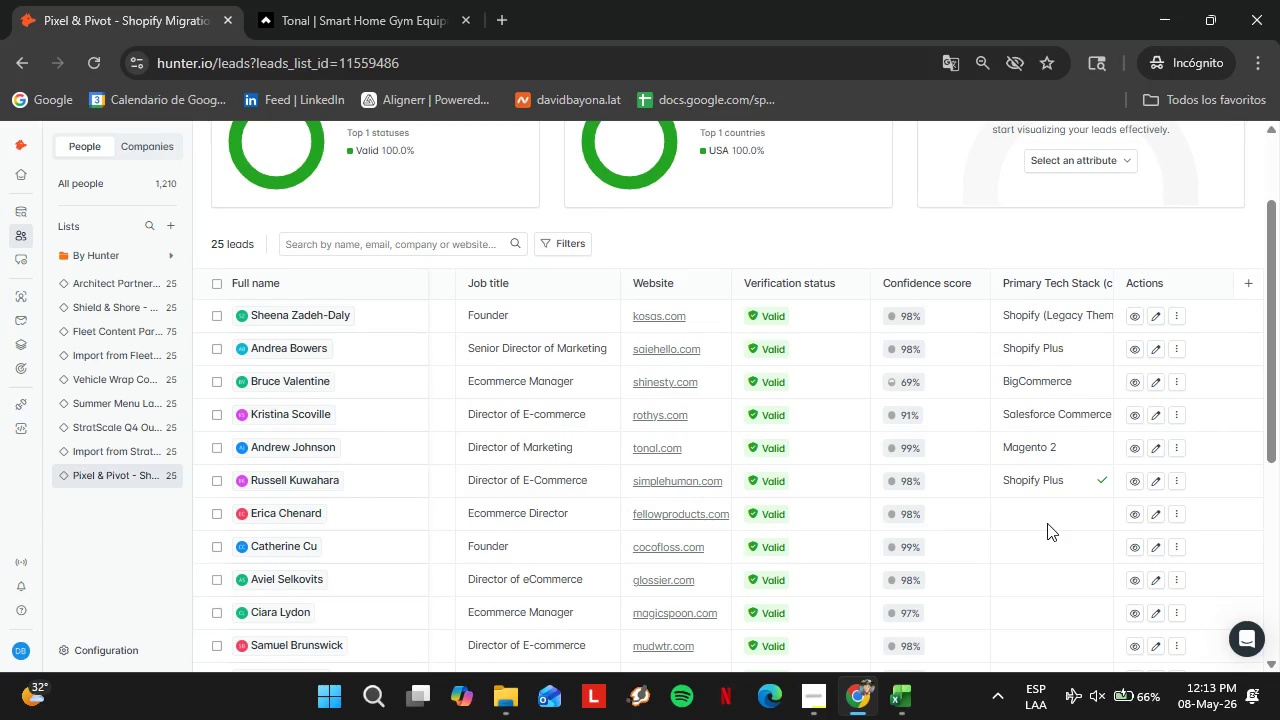 
triple_click([1047, 523])
 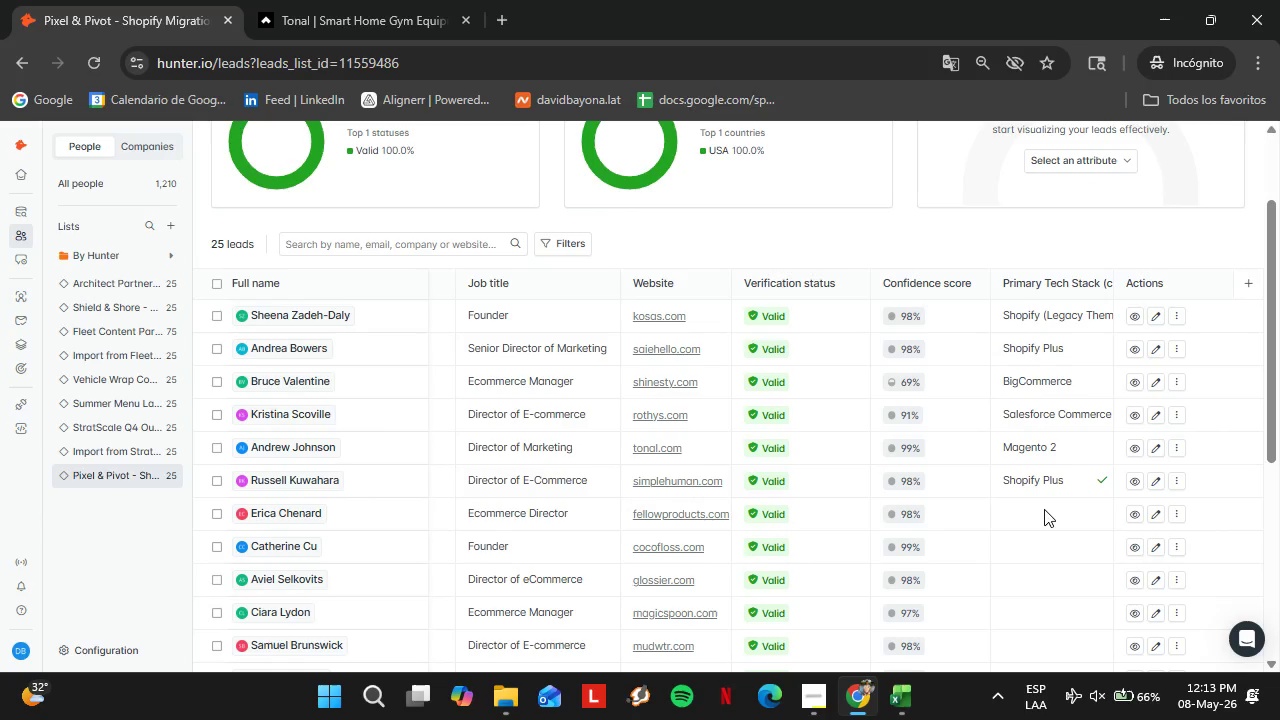 
double_click([1044, 509])
 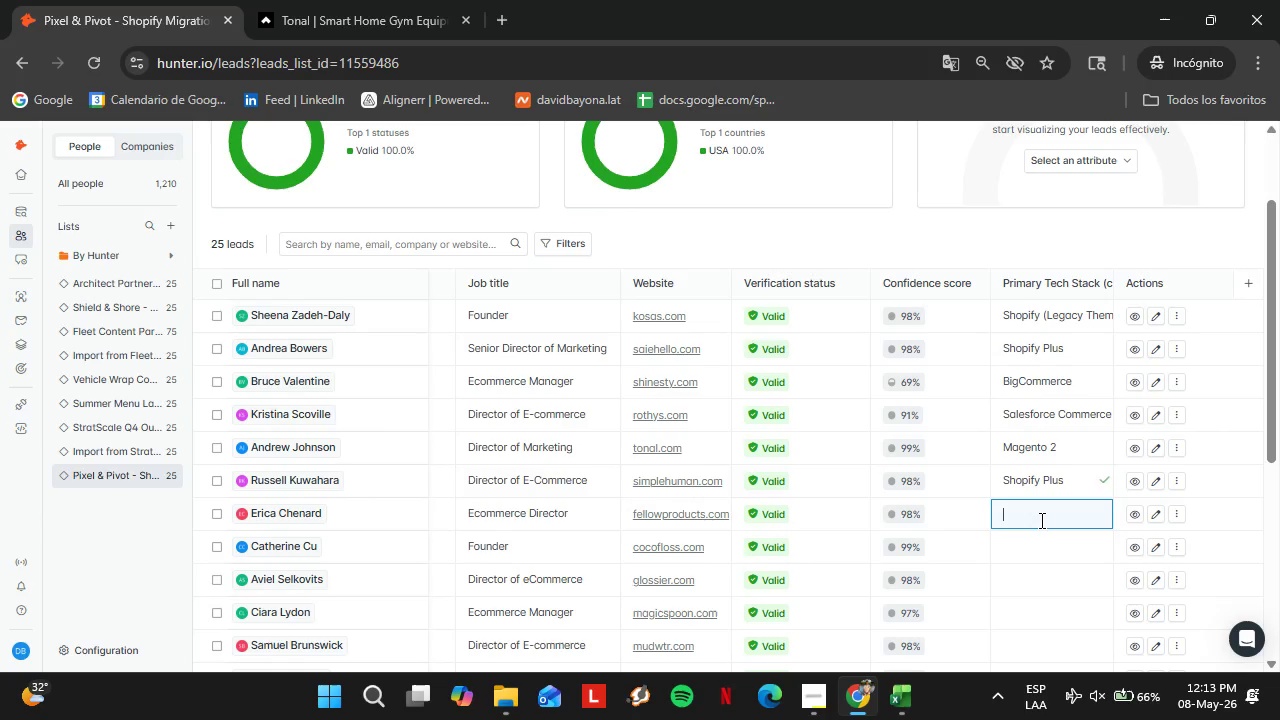 
type(WooComerc)
key(Backspace)
 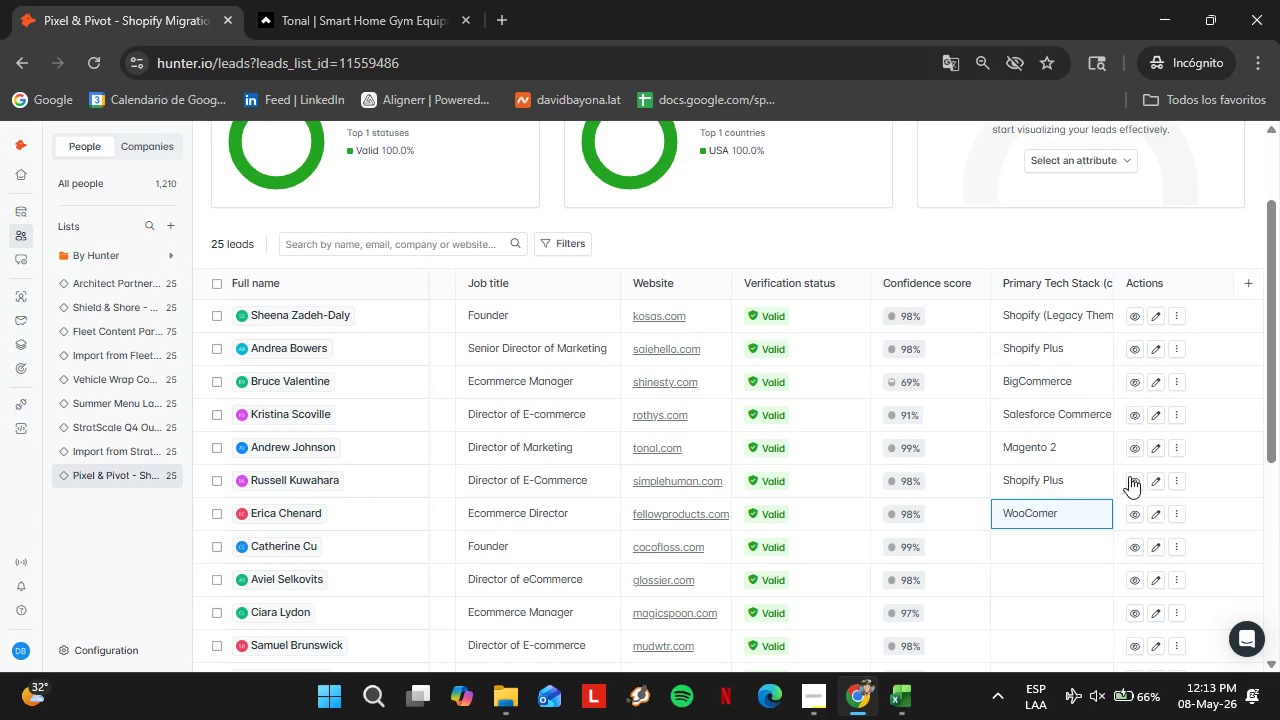 
type(])
key(Backspace)
key(Backspace)
key(Backspace)
type(merce)
 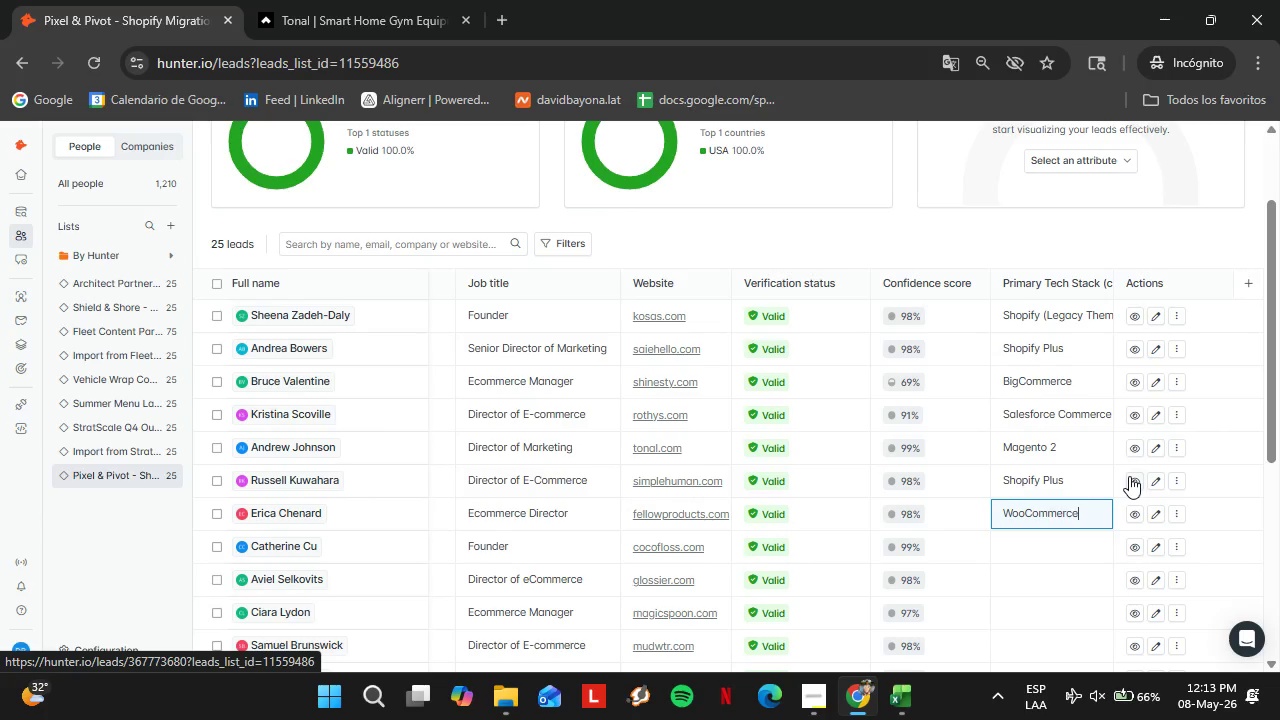 
key(ArrowDown)
 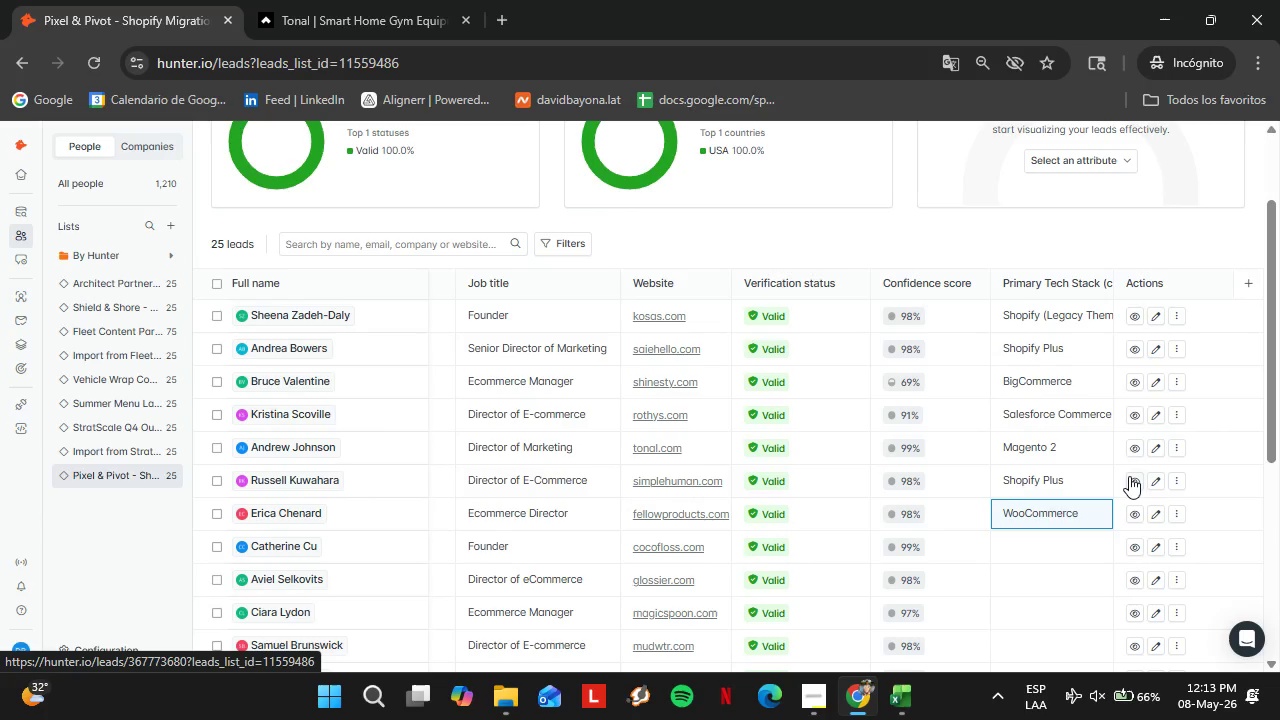 
key(Enter)
 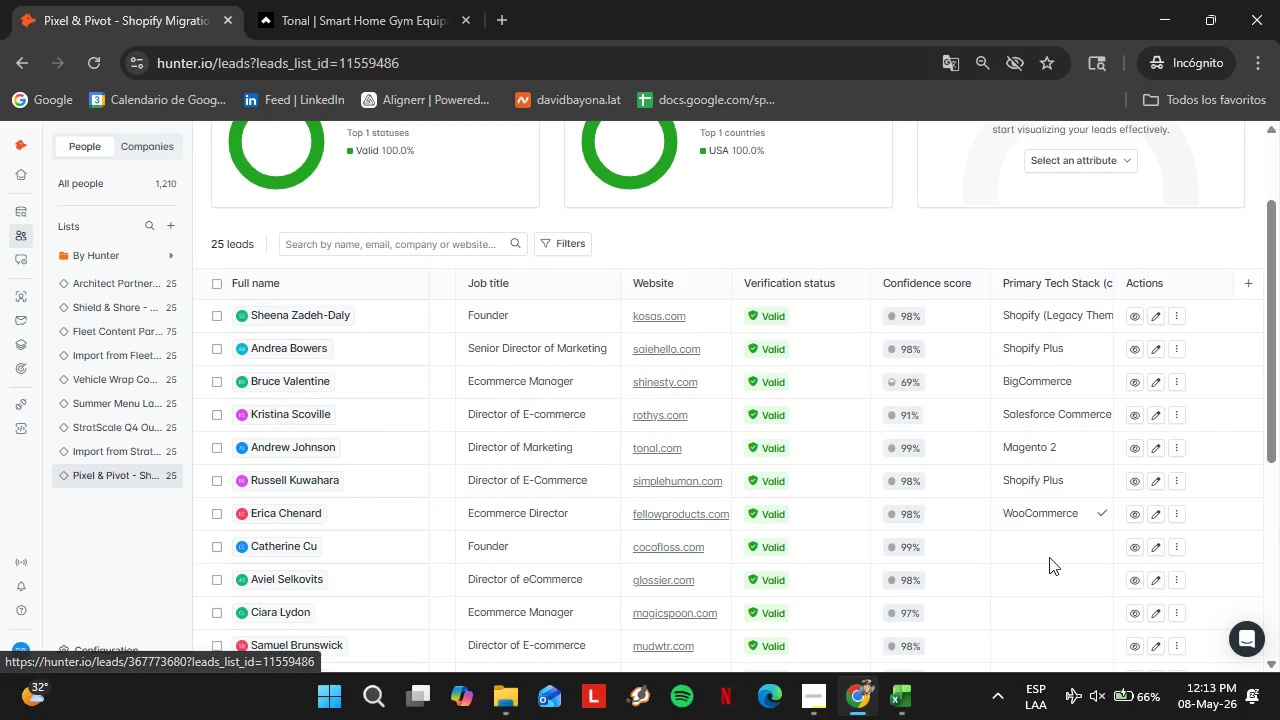 
double_click([1048, 547])
 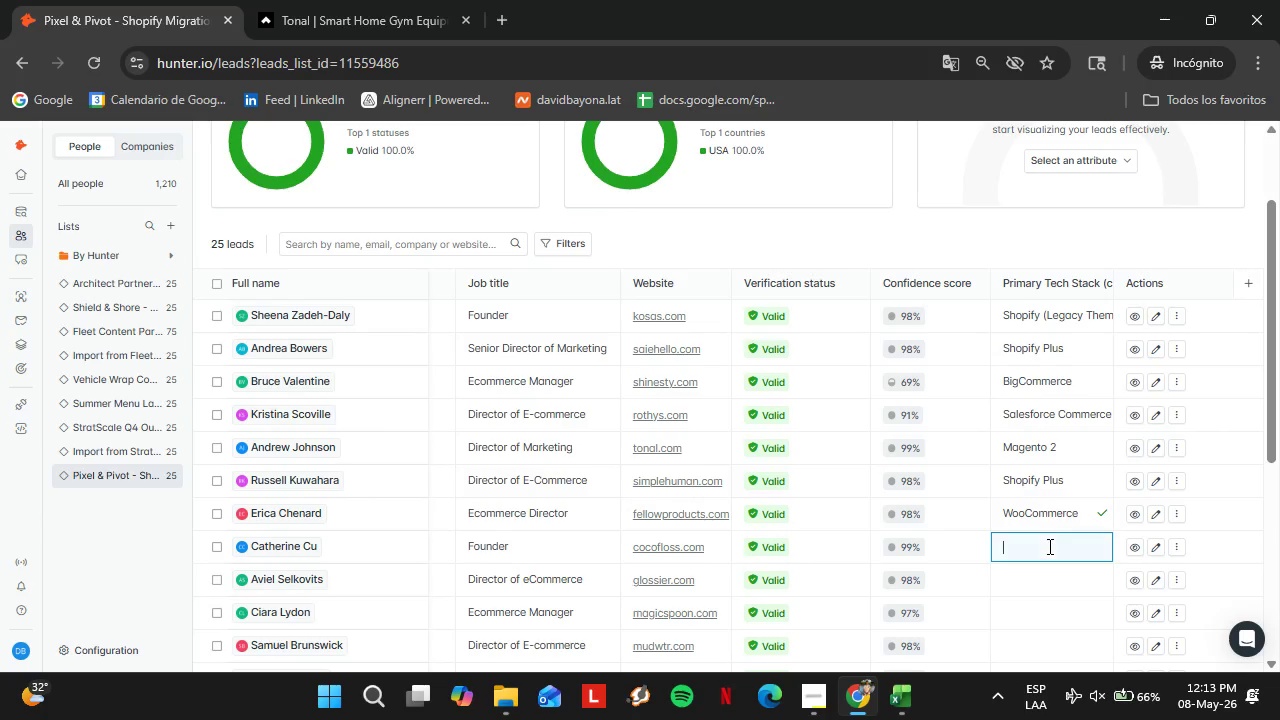 
triple_click([1048, 547])
 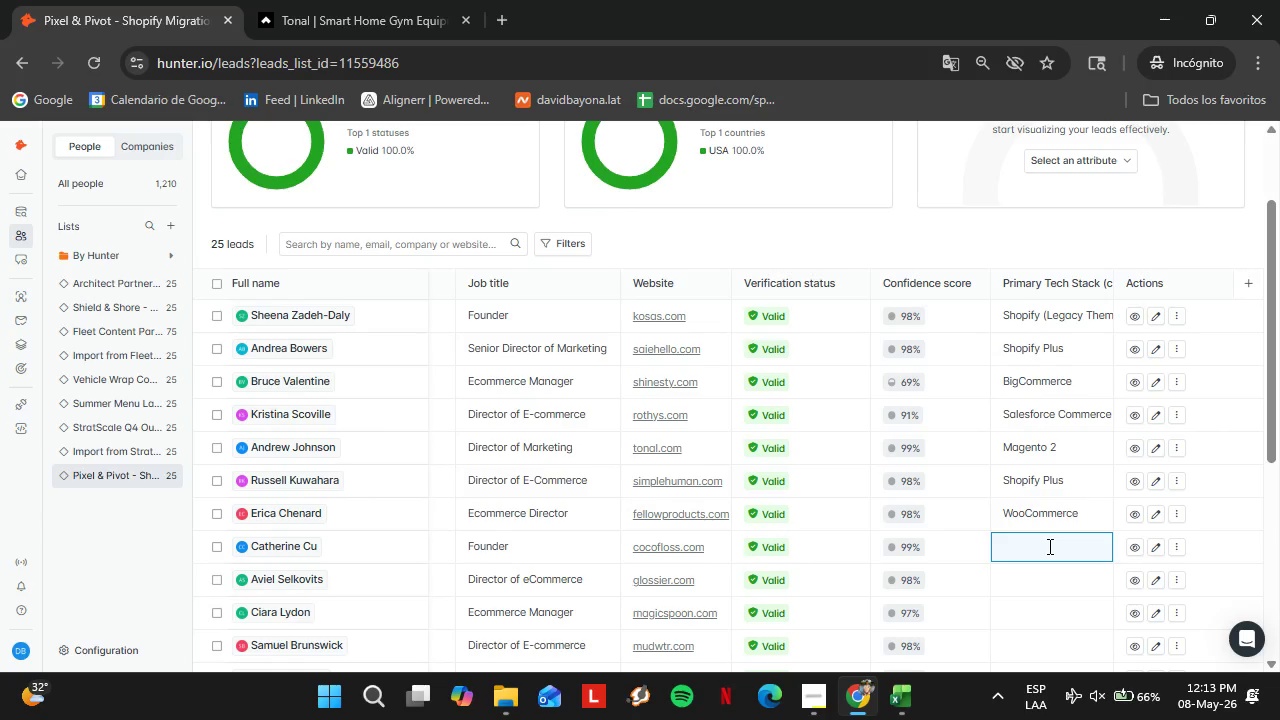 
wait(5.25)
 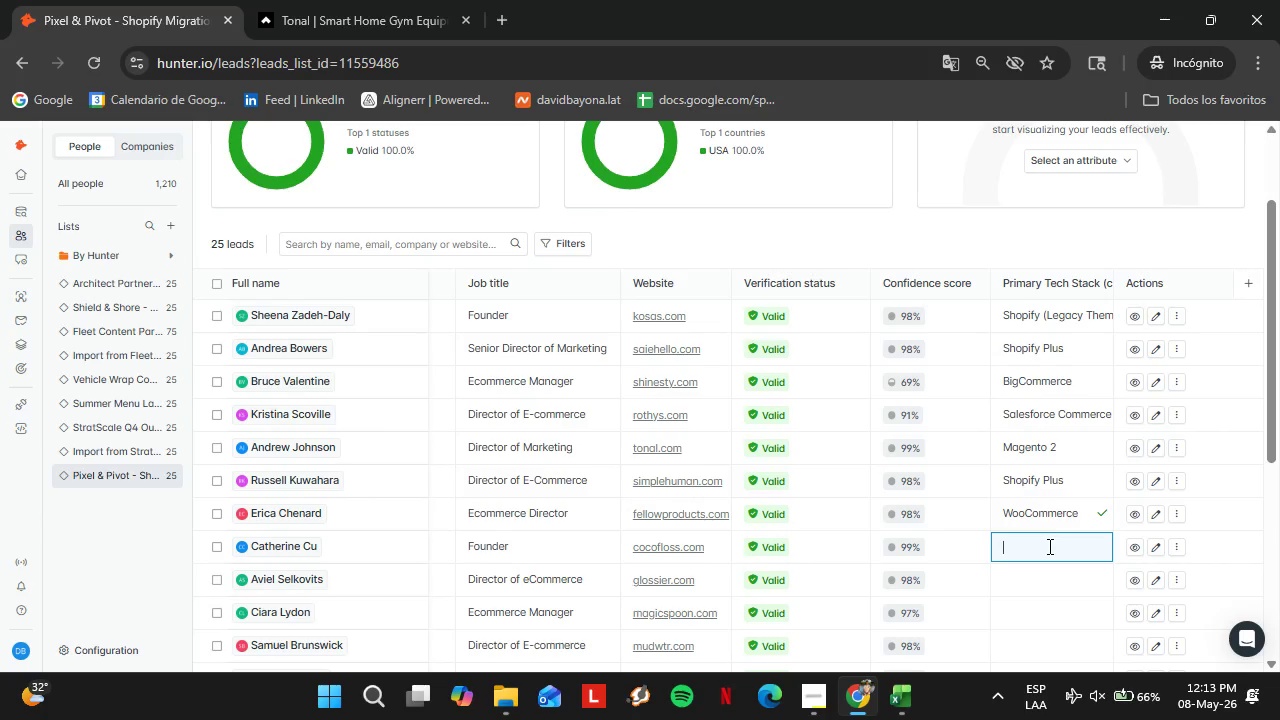 
type(Shopify *Legacy Theme()
 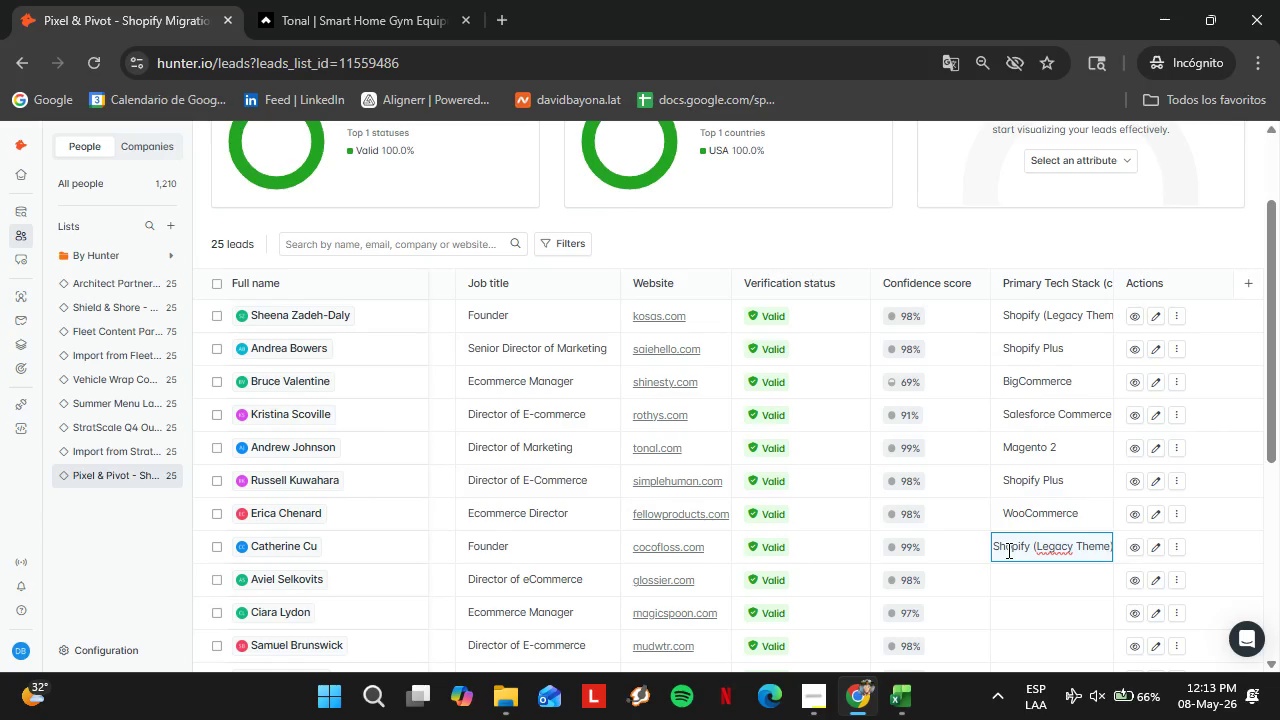 
double_click([1020, 586])
 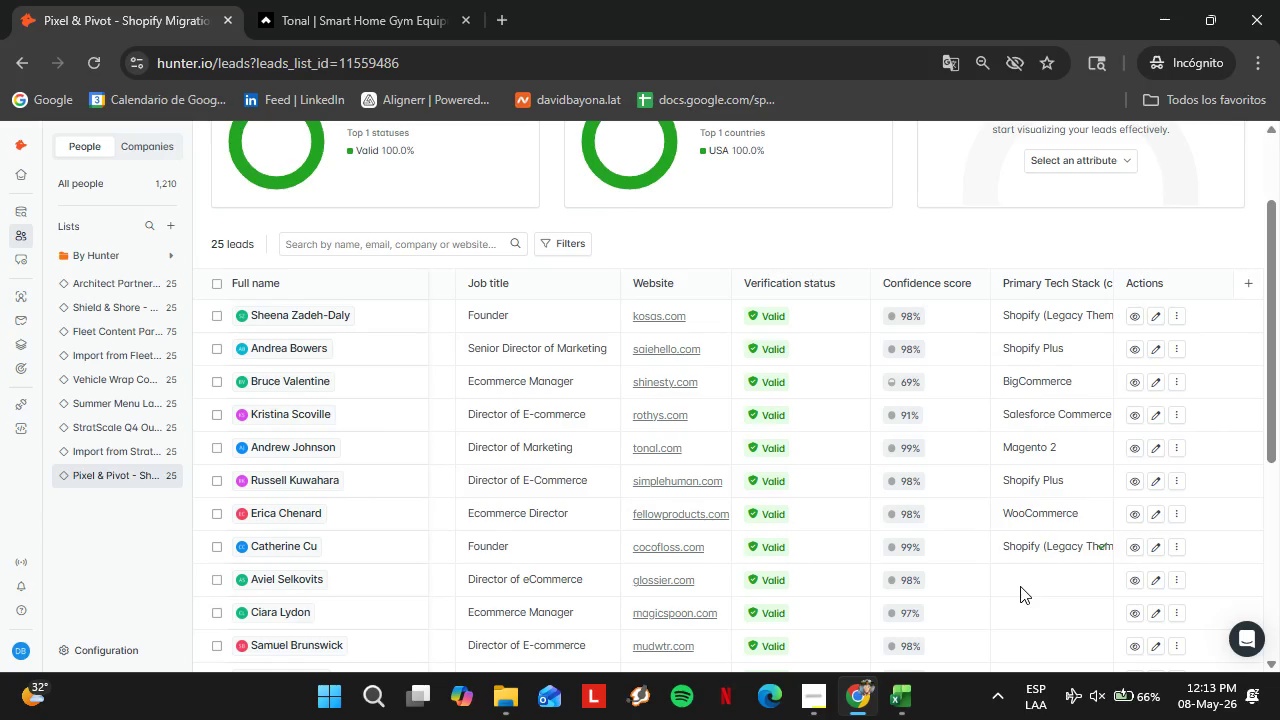 
triple_click([1020, 586])
 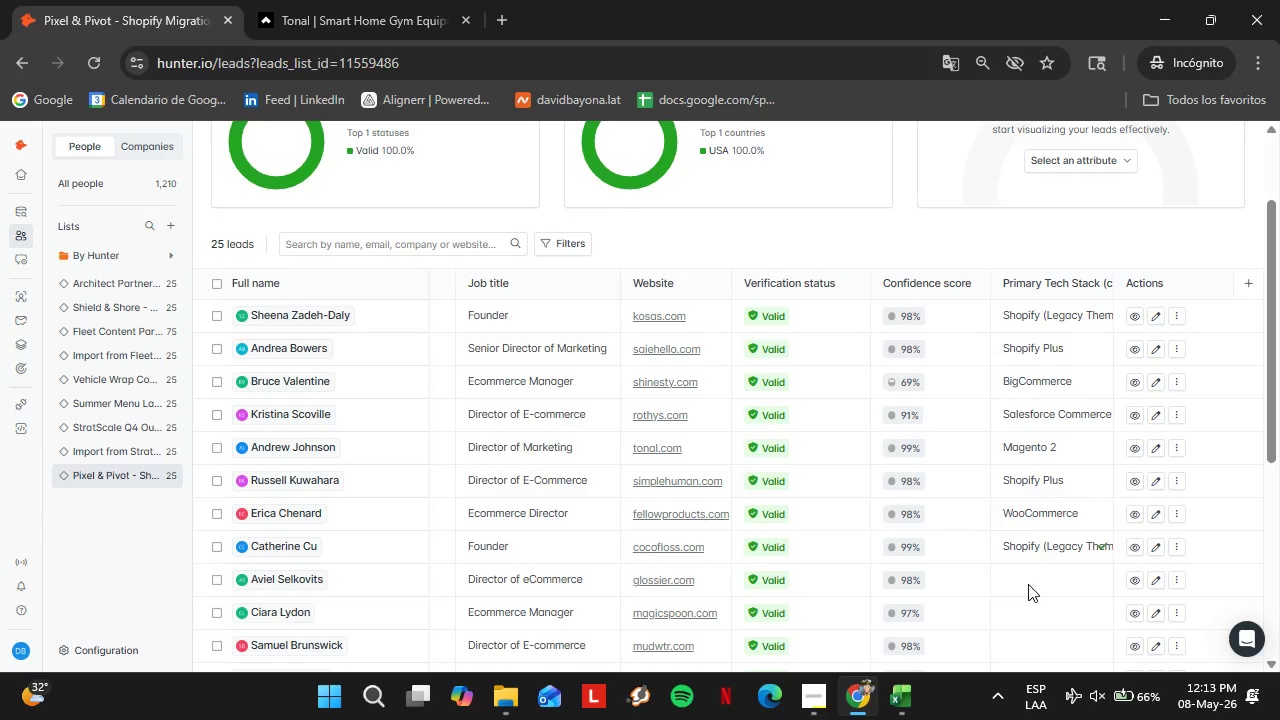 
double_click([1028, 584])
 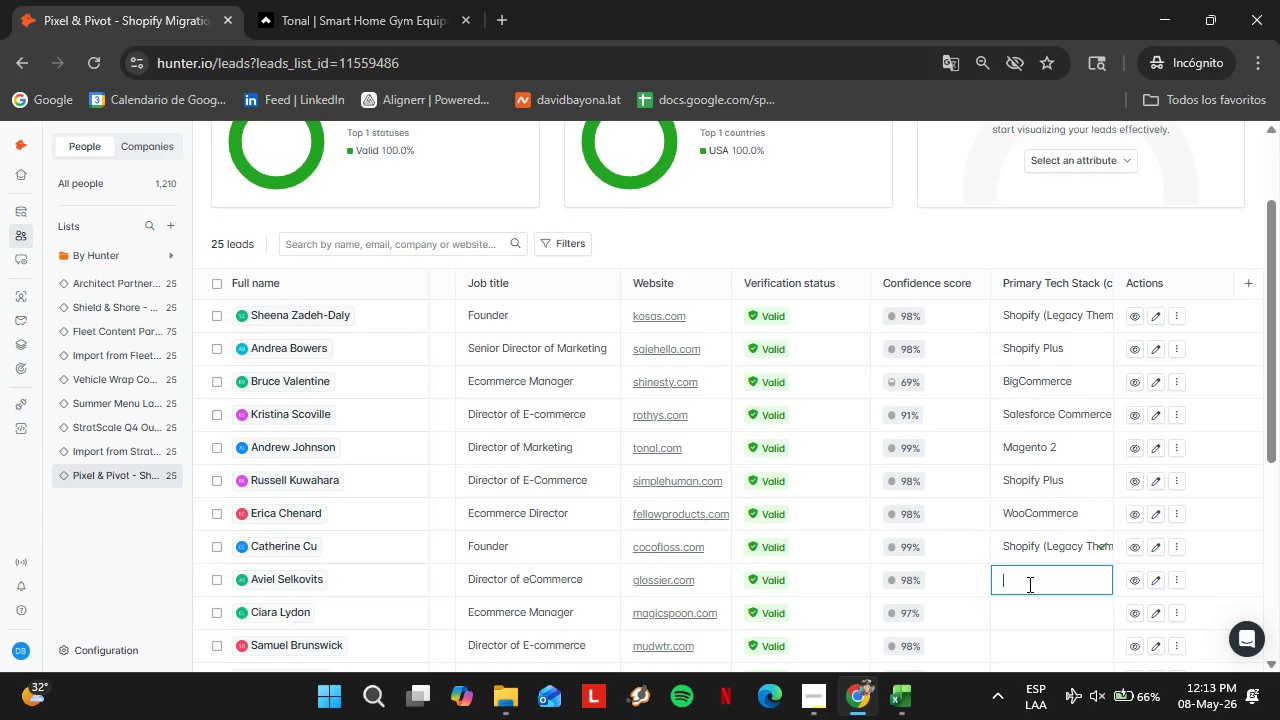 
triple_click([1028, 584])
 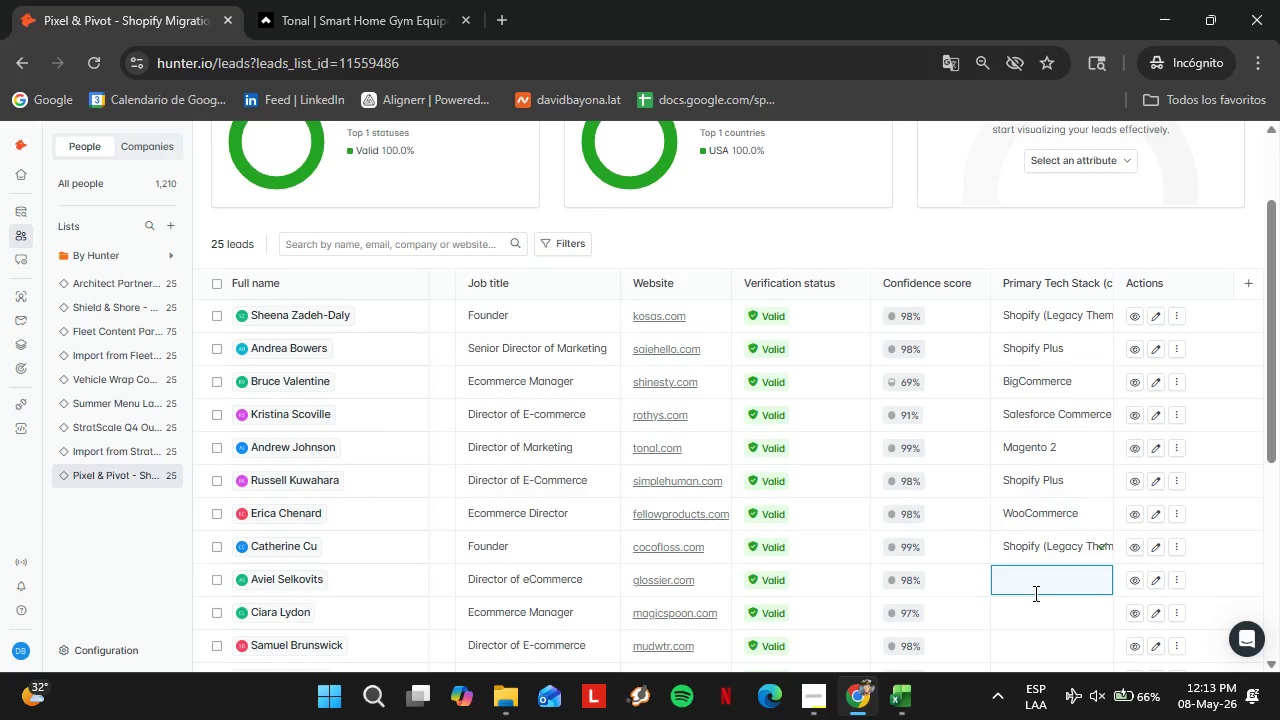 
type(Salesforde Com)
key(Backspace)
key(Backspace)
key(Backspace)
key(Backspace)
key(Backspace)
key(Backspace)
type(ce Commerce Cloud)
 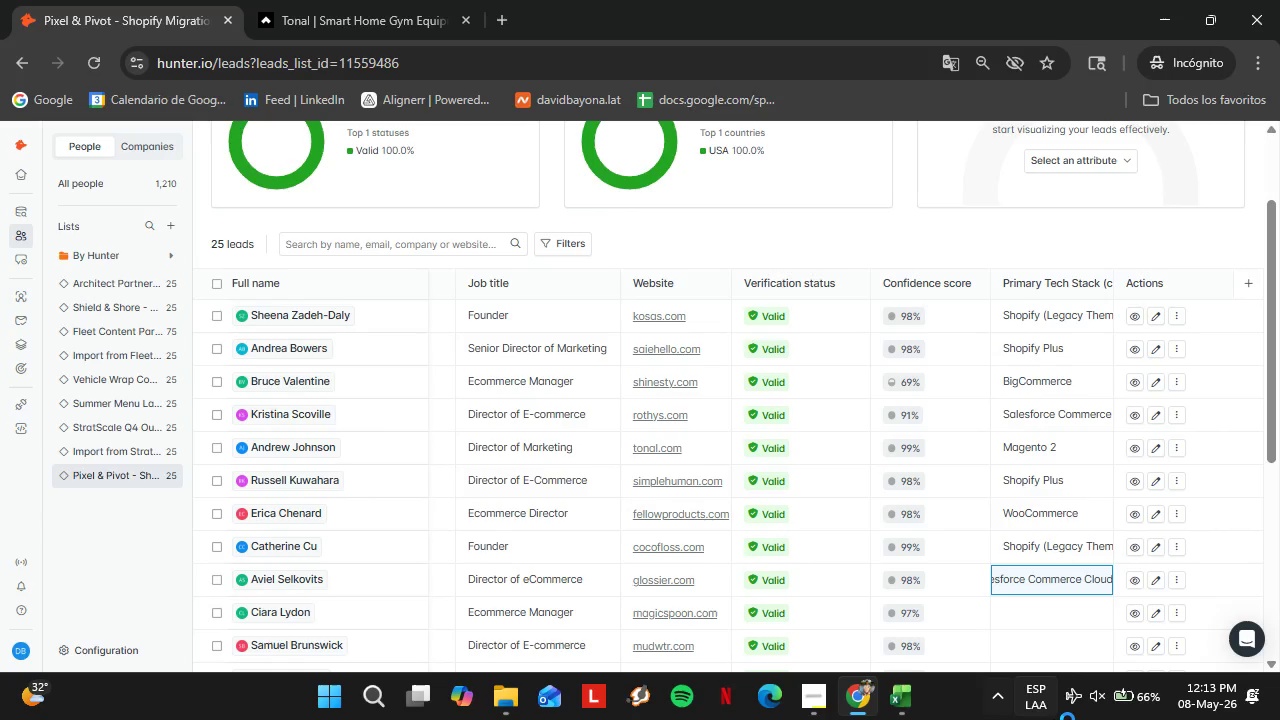 
double_click([1024, 607])
 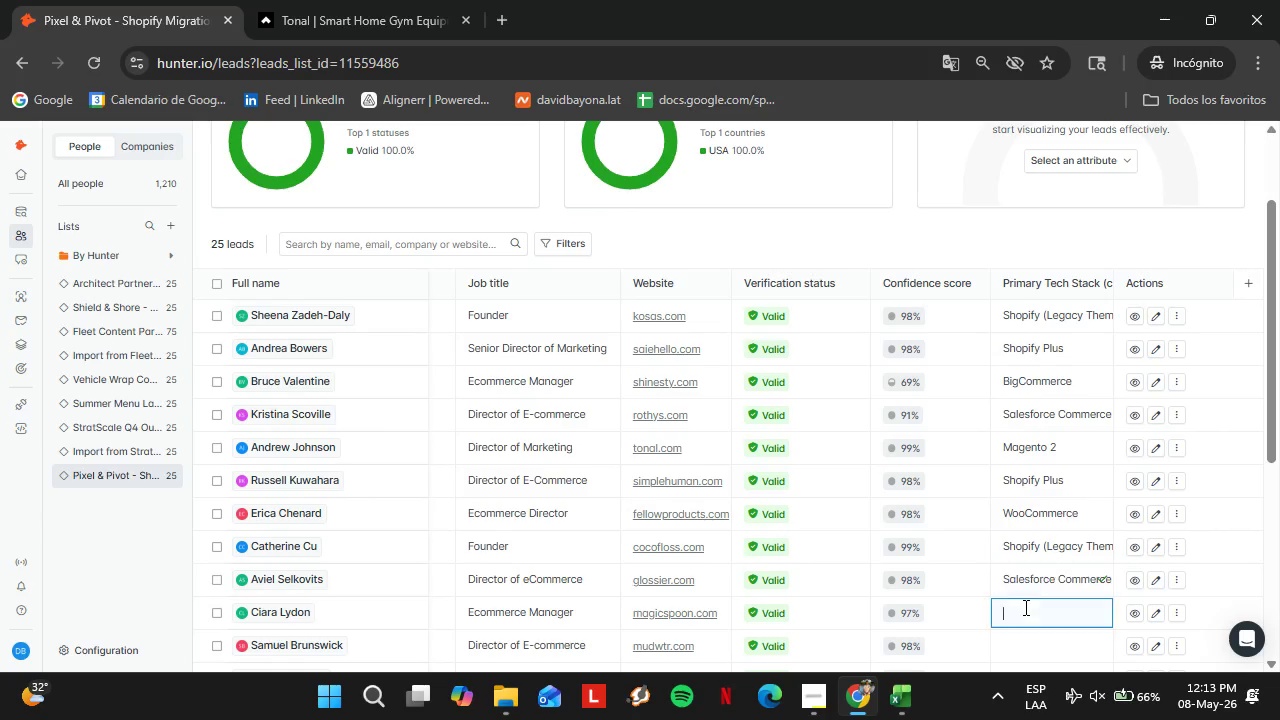 
triple_click([1024, 607])
 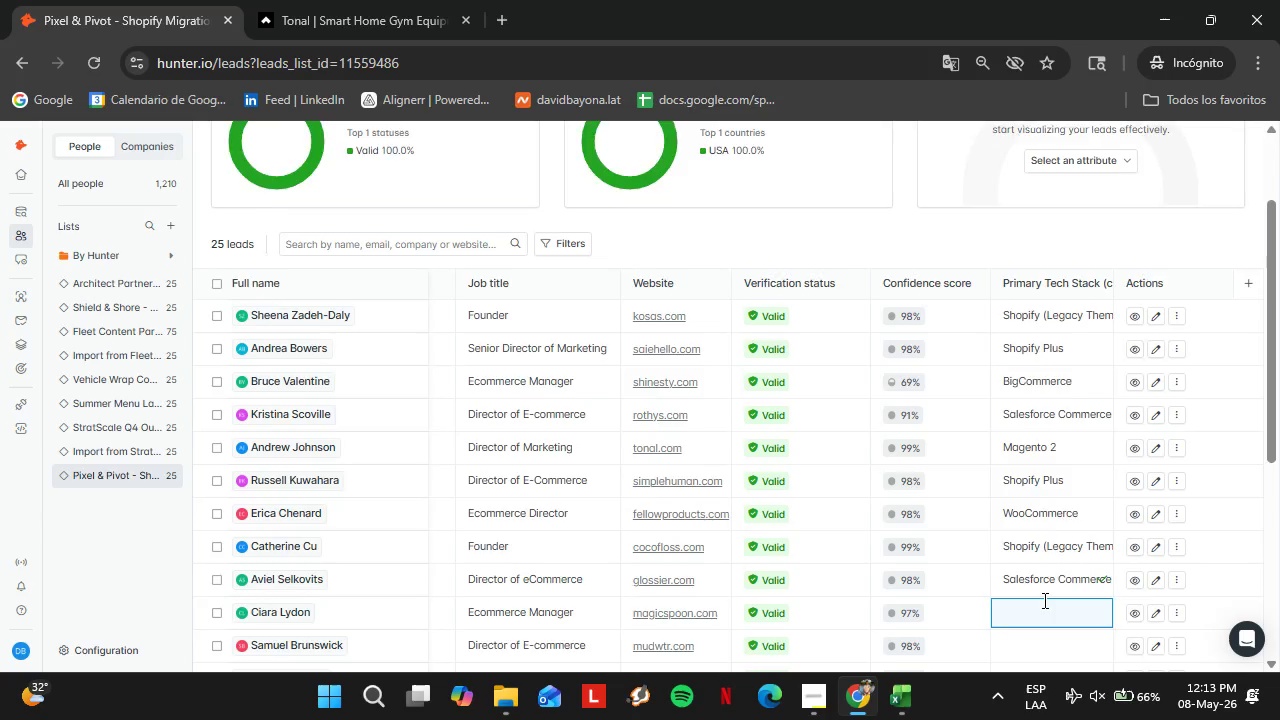 
scroll: coordinate [1043, 600], scroll_direction: down, amount: 3.0
 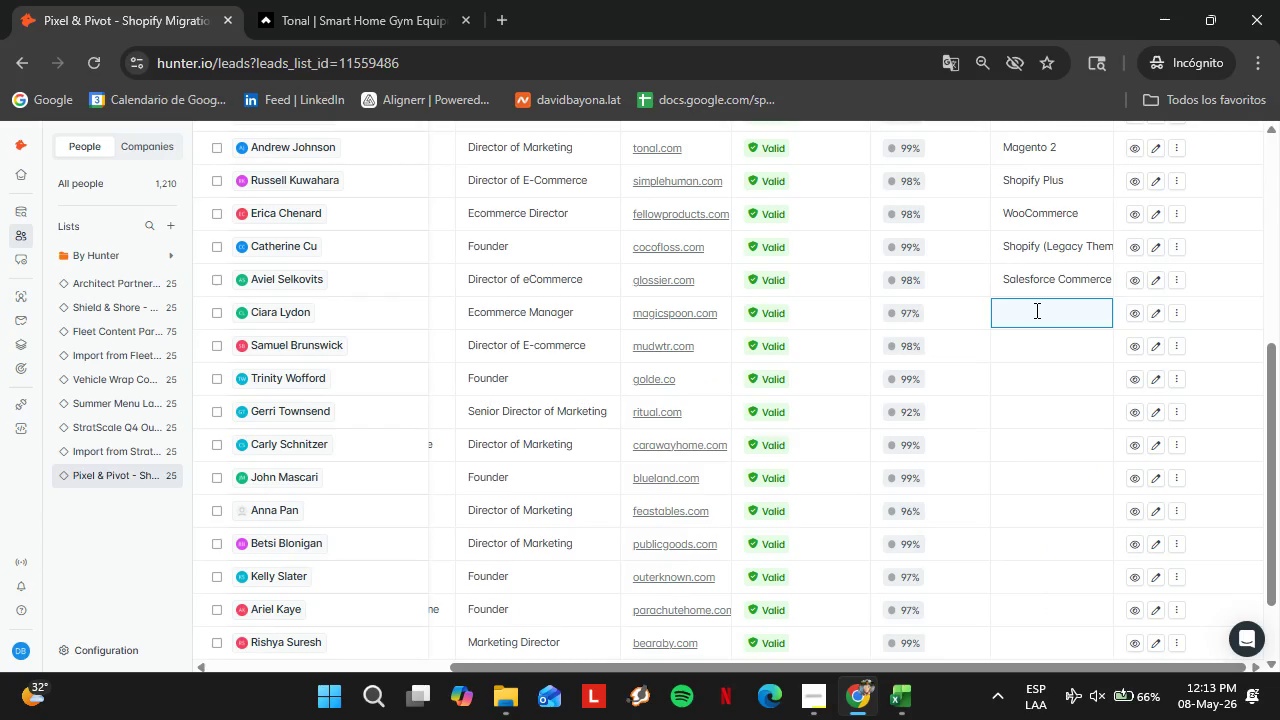 
type(Shopify Plis)
 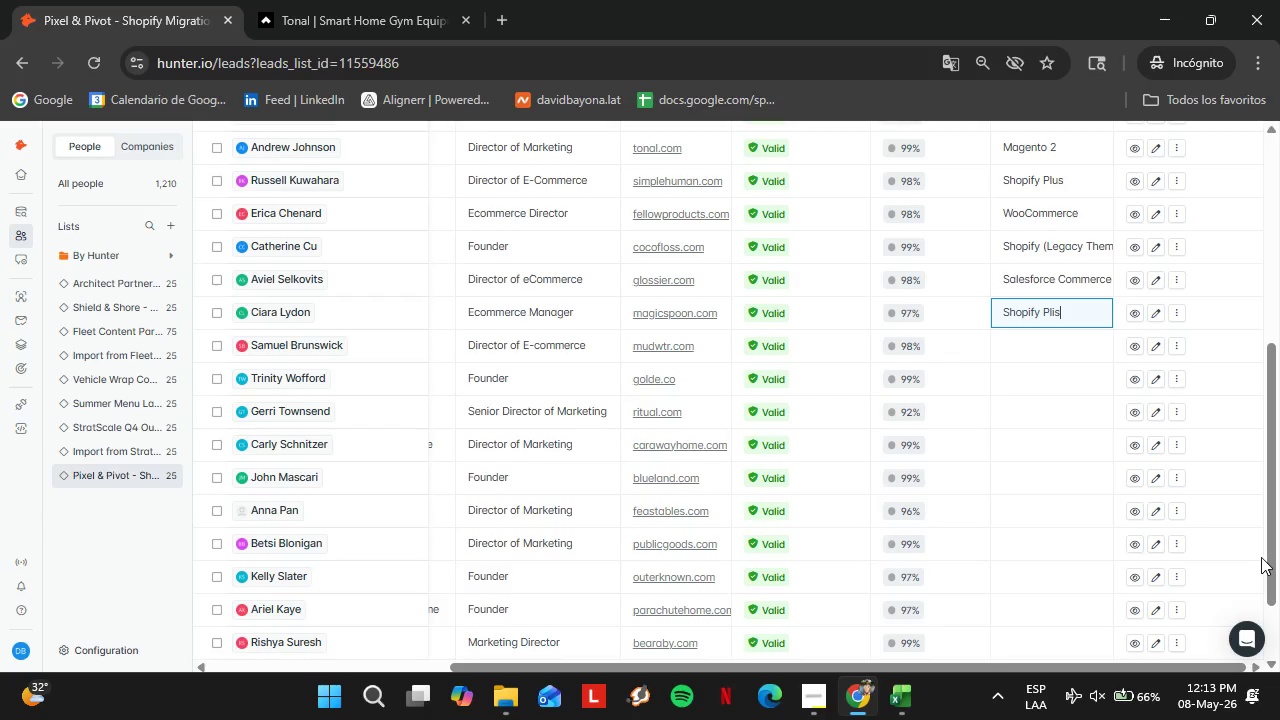 
double_click([1039, 352])
 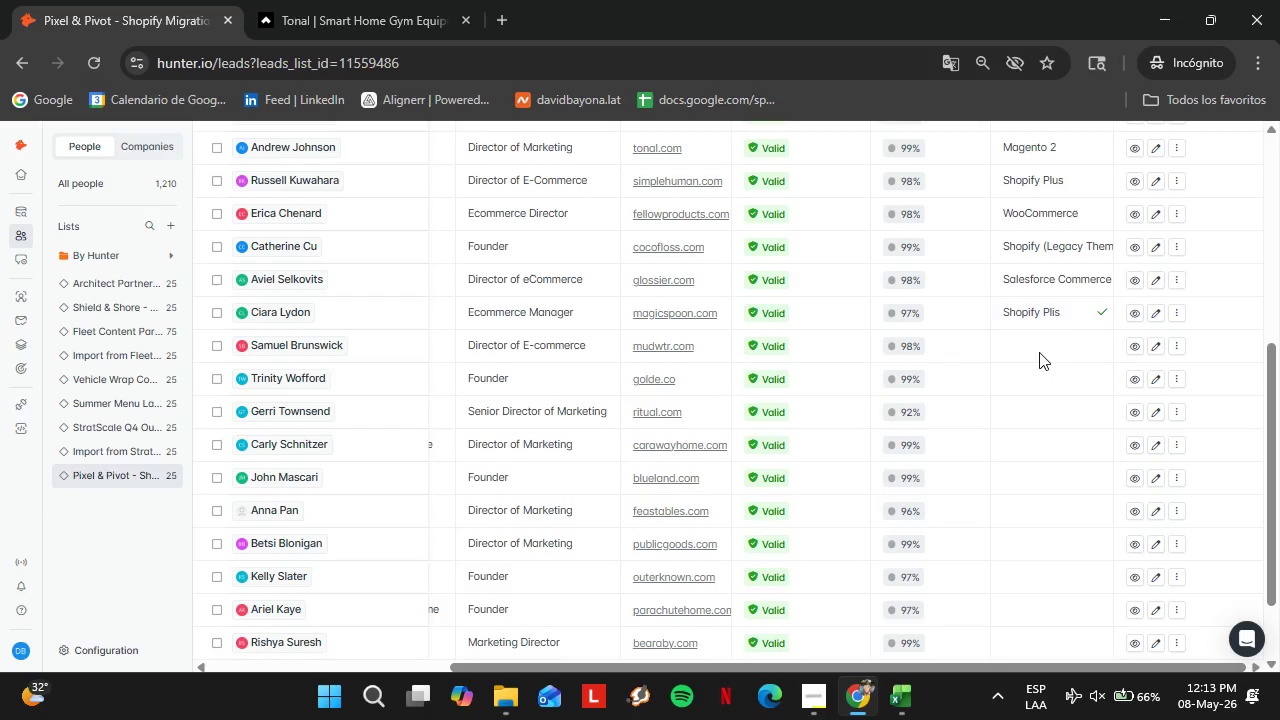 
triple_click([1039, 352])
 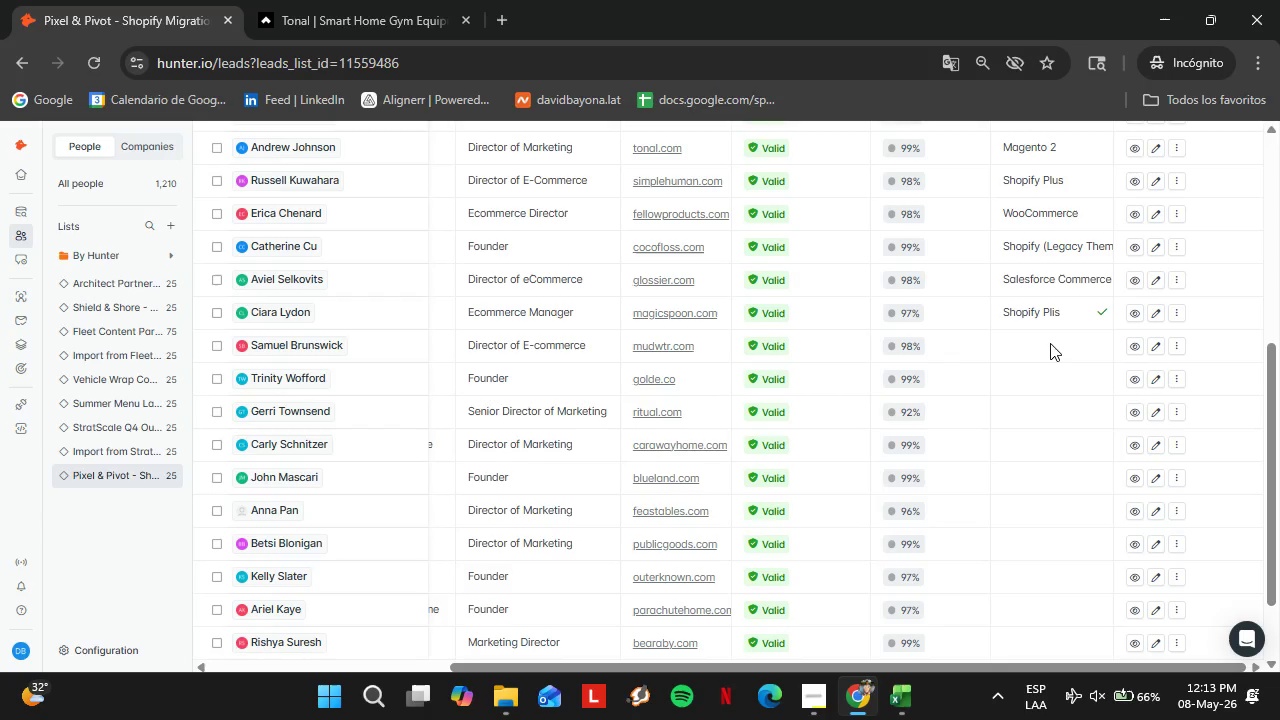 
double_click([1050, 343])
 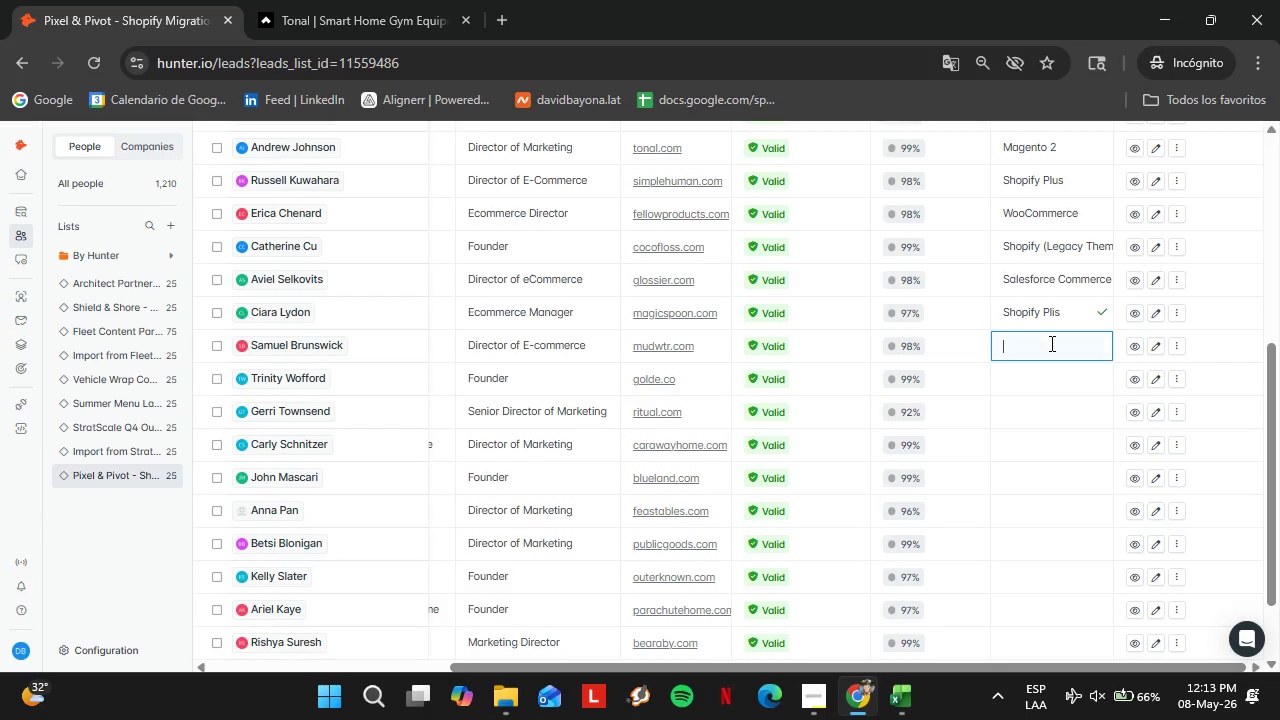 
triple_click([1050, 343])
 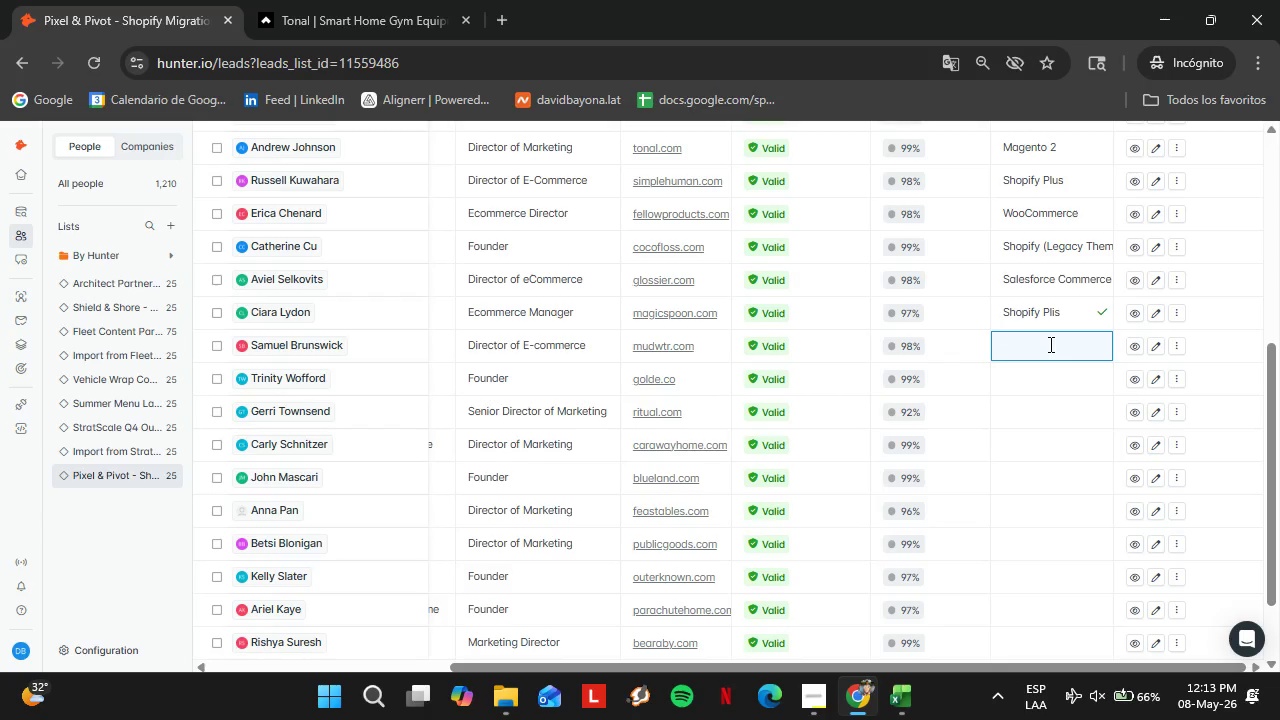 
type(WooCommerce)
 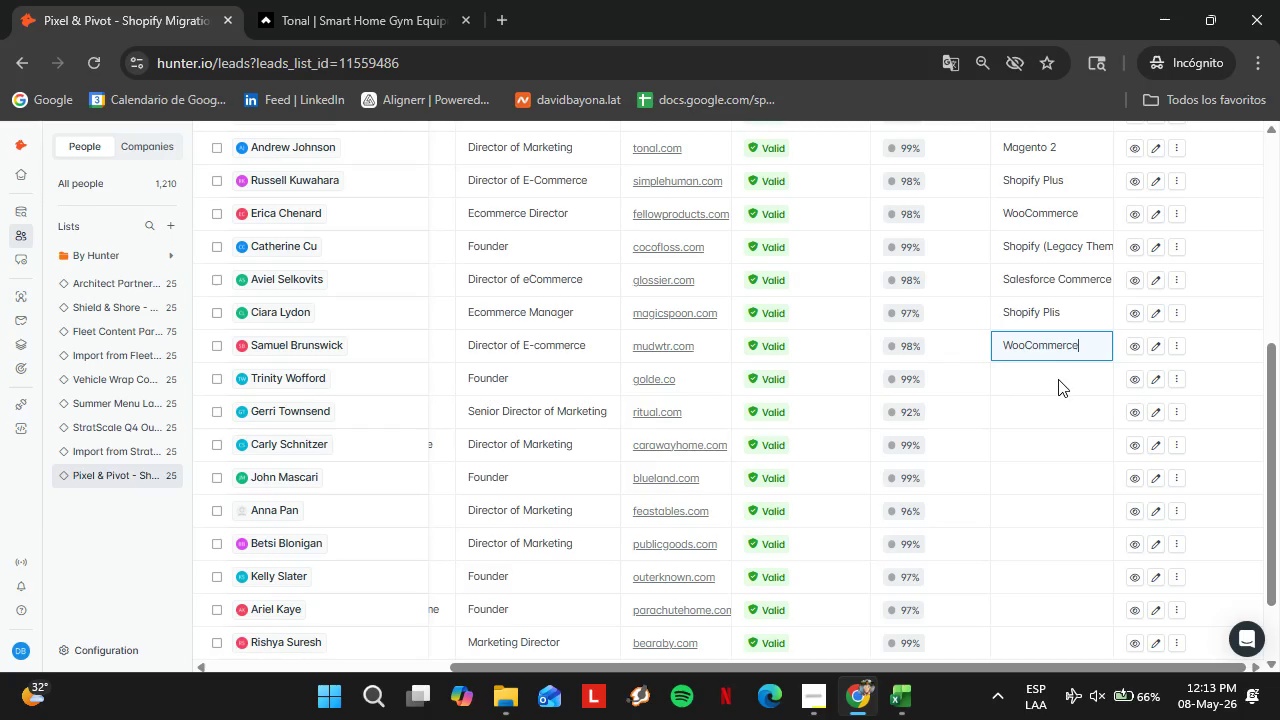 
double_click([1058, 379])
 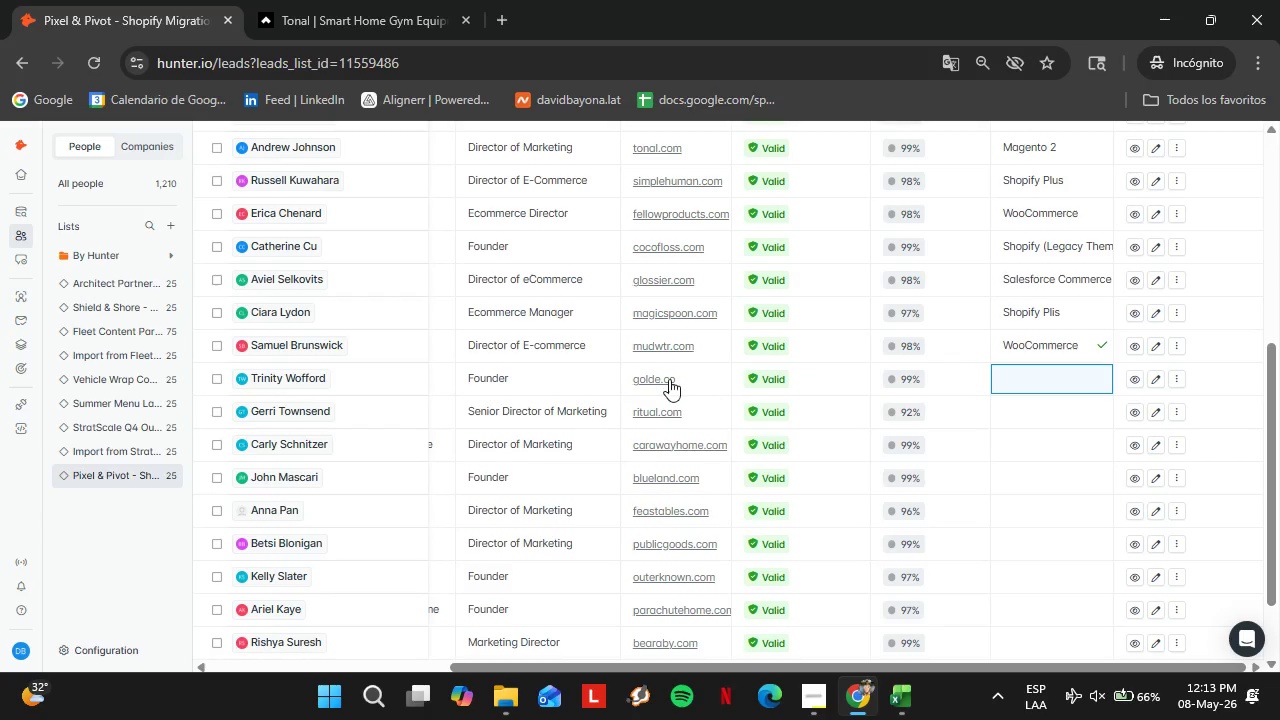 
left_click([669, 379])
 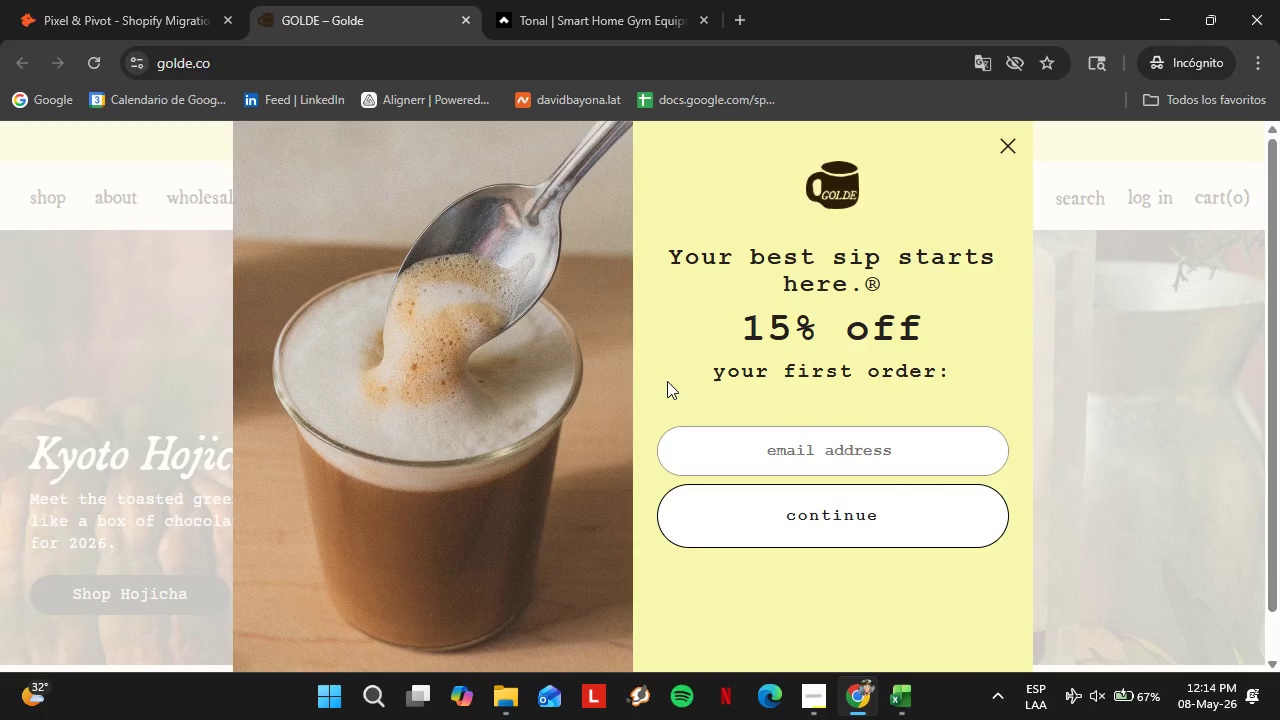 
wait(59.95)
 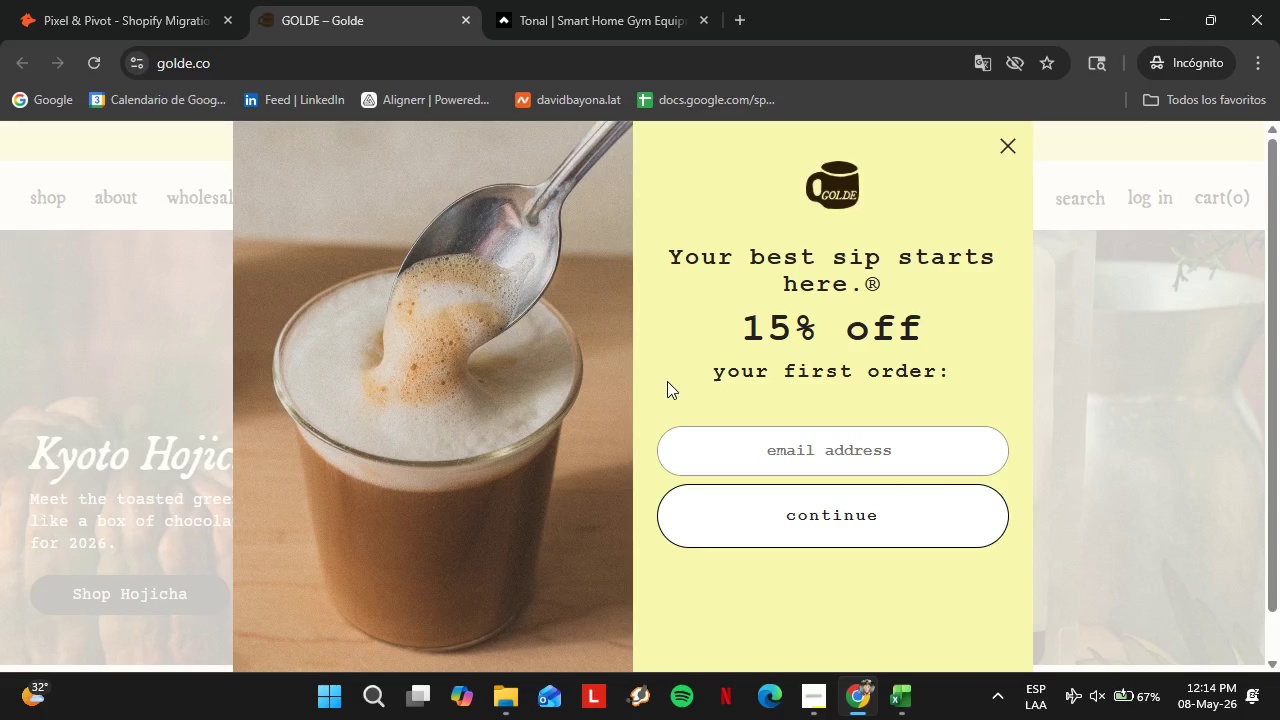 
left_click([999, 148])
 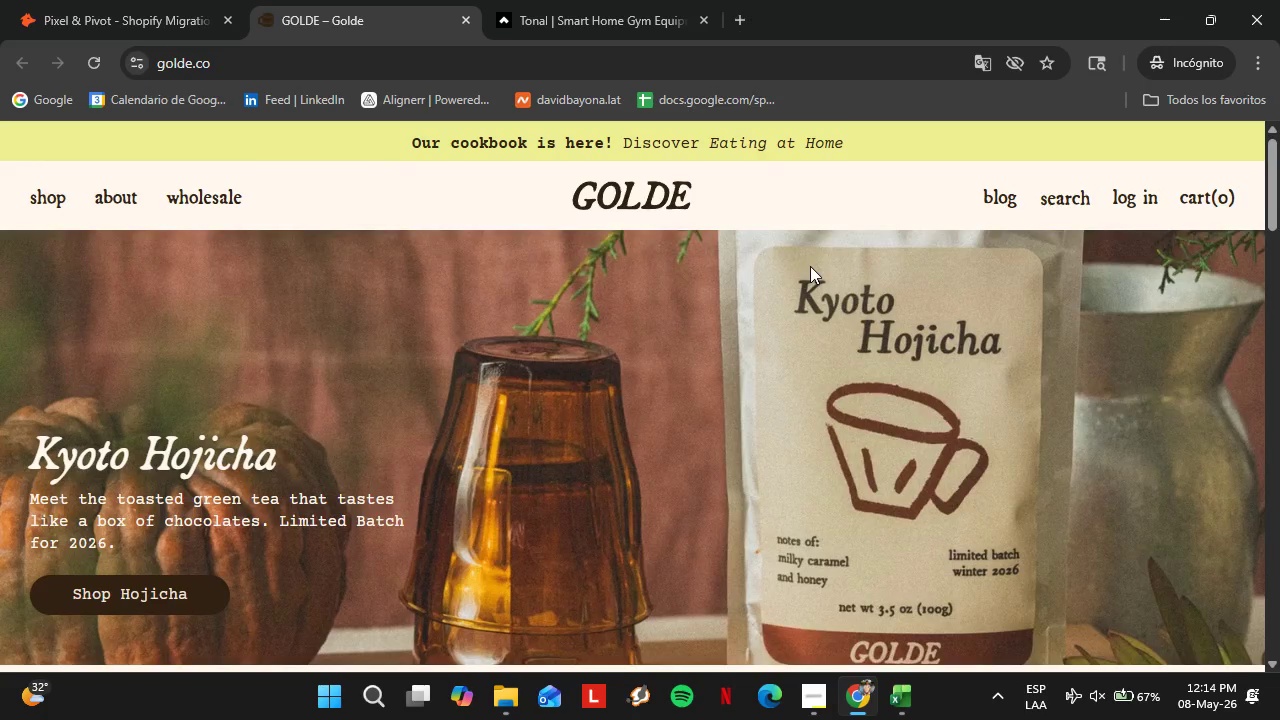 
scroll: coordinate [759, 372], scroll_direction: down, amount: 8.0
 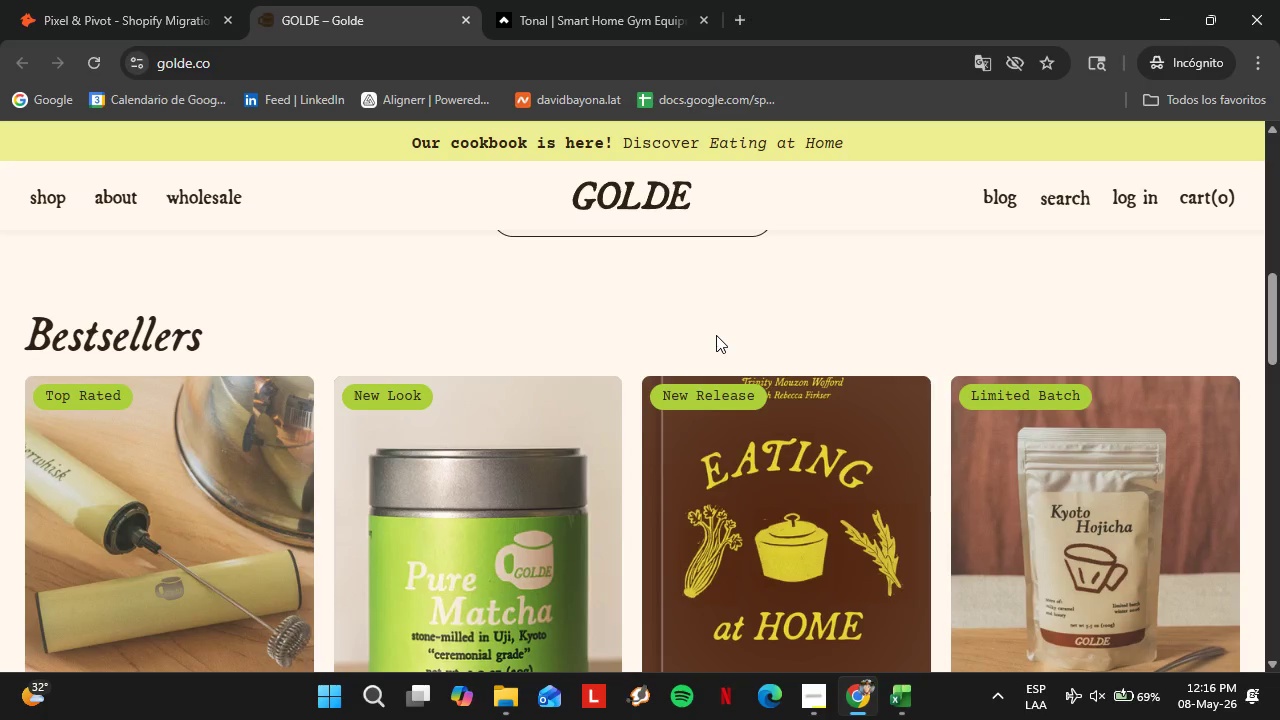 
wait(108.04)
 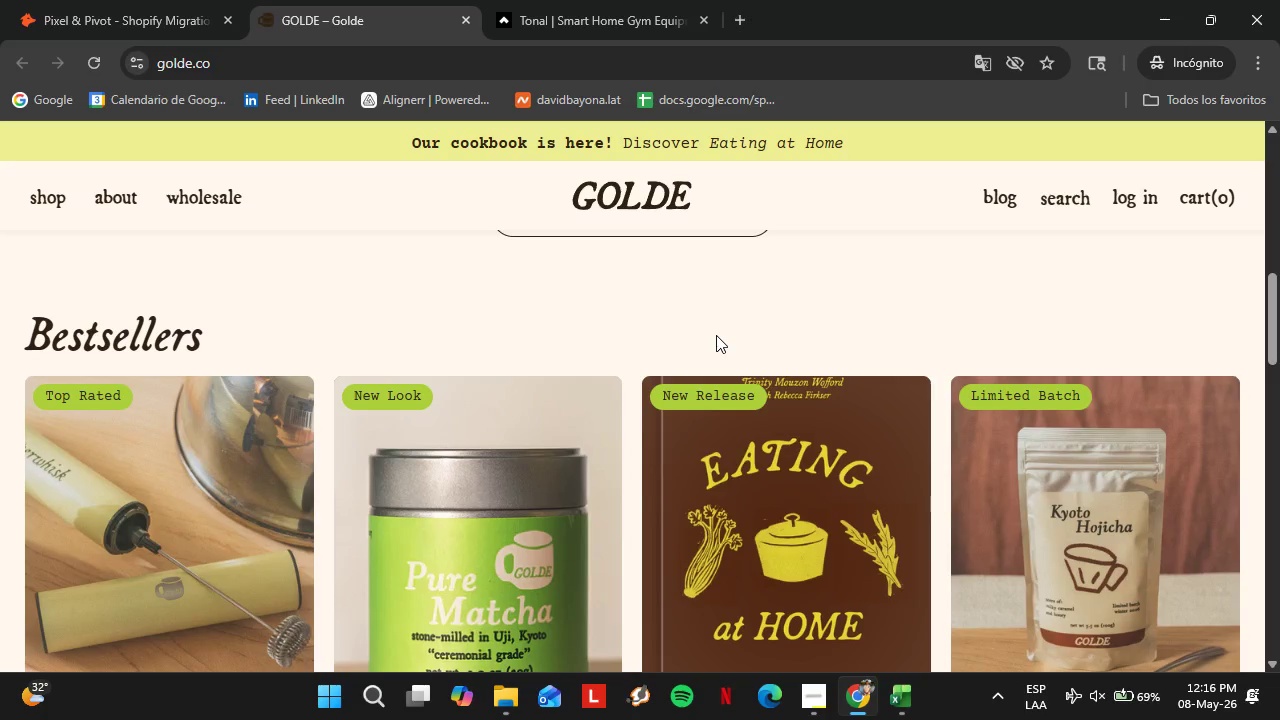 
left_click([63, 0])
 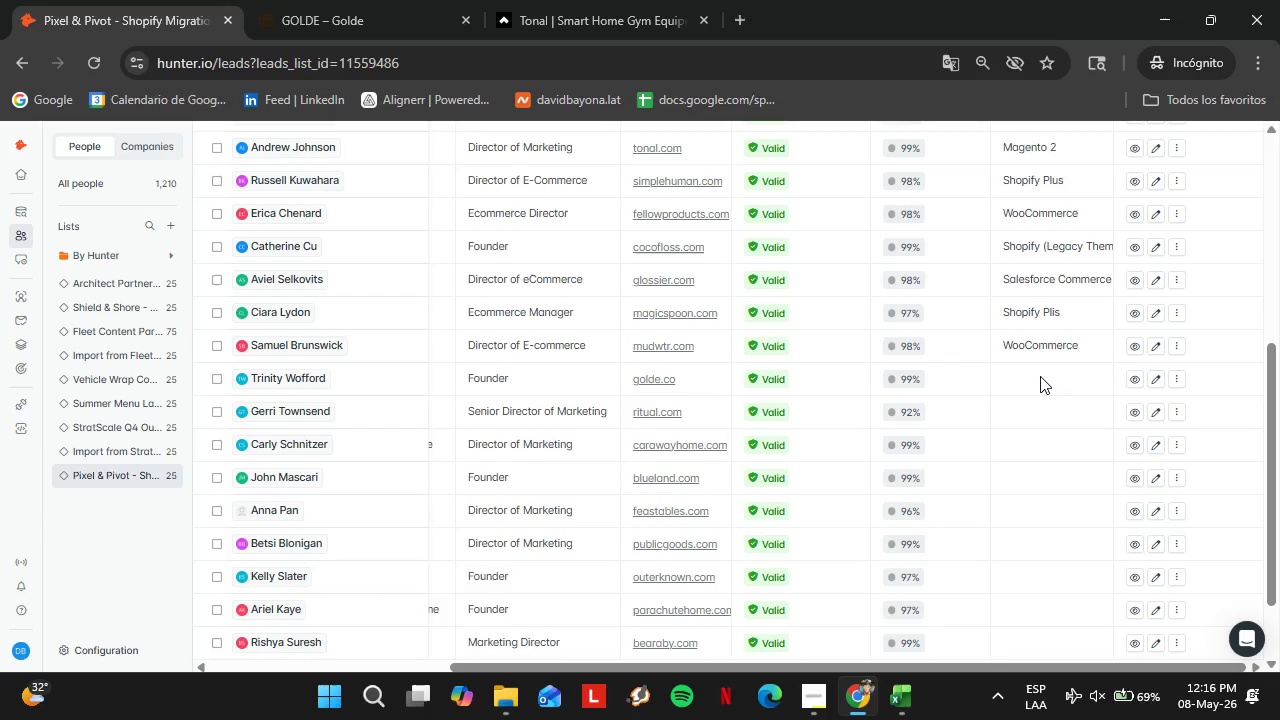 
double_click([1040, 376])
 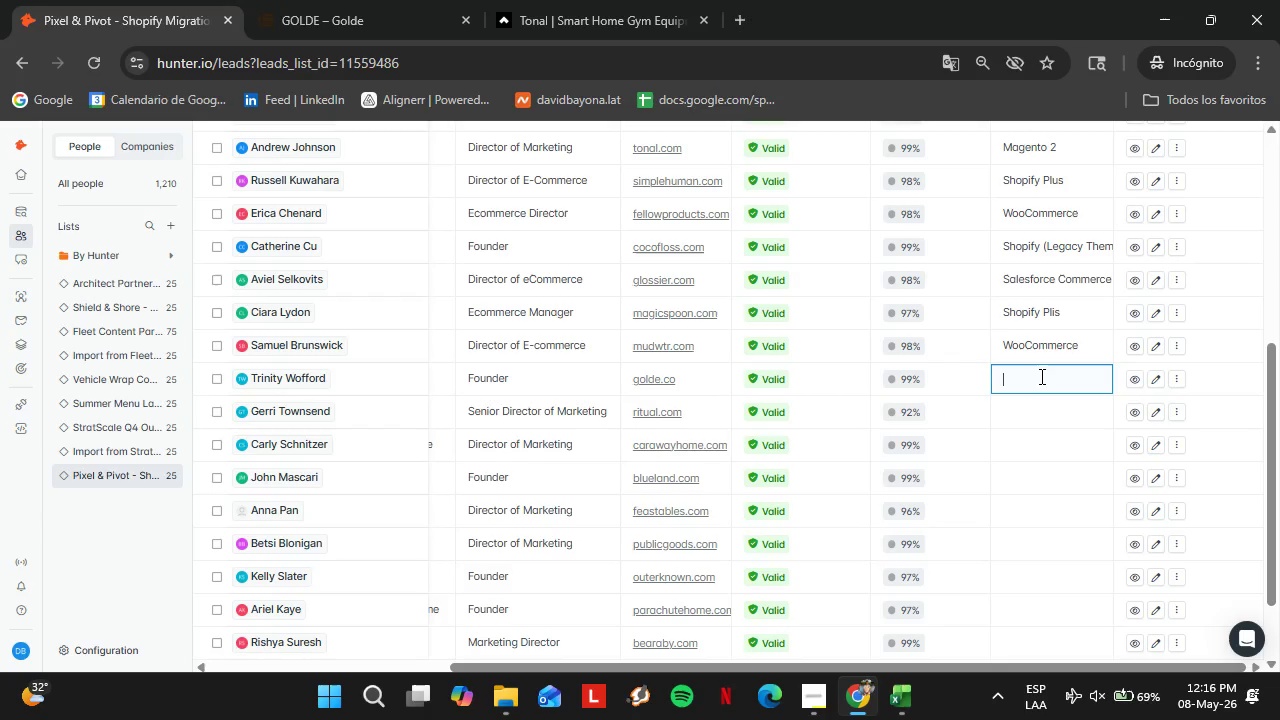 
triple_click([1040, 376])
 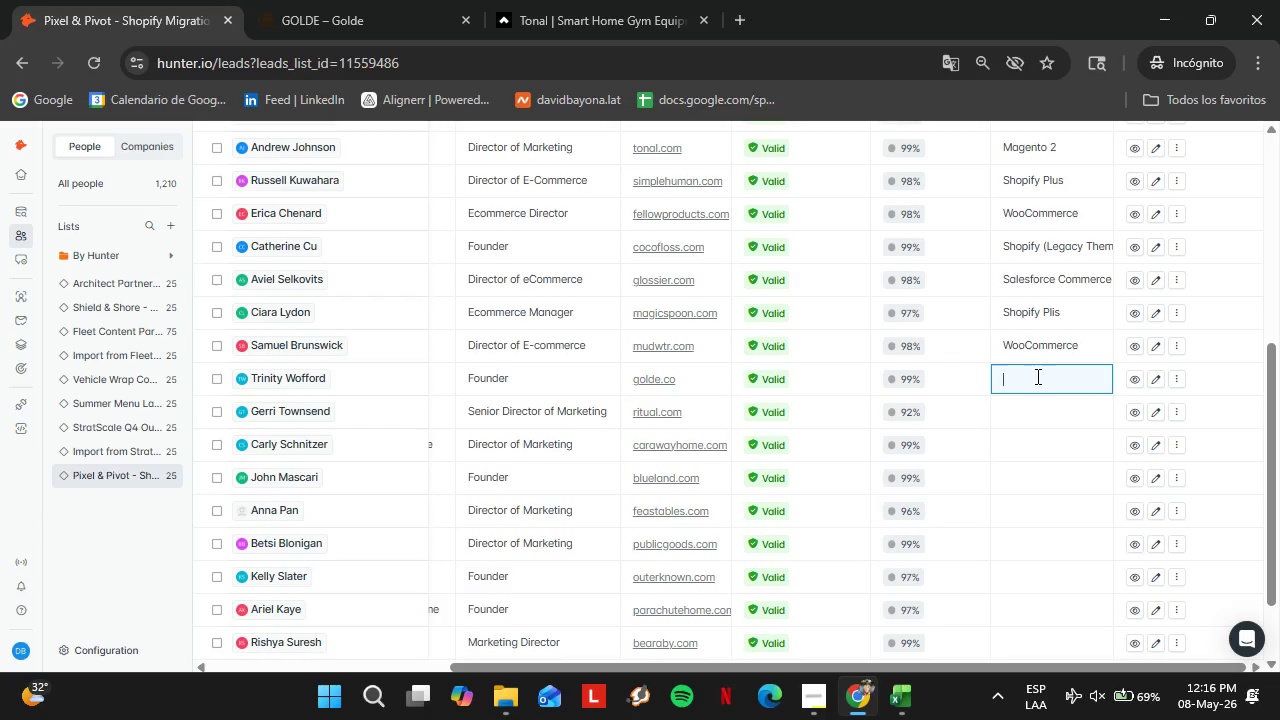 
wait(5.44)
 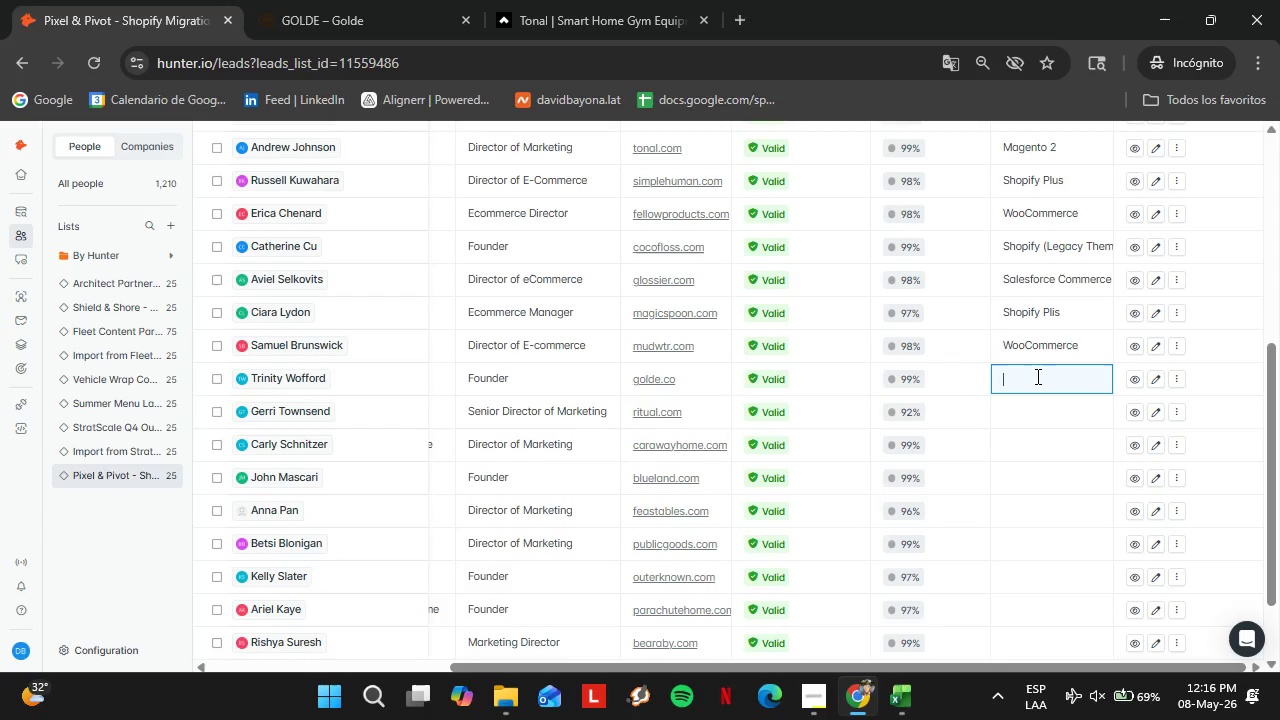 
type(Squarespace Business)
 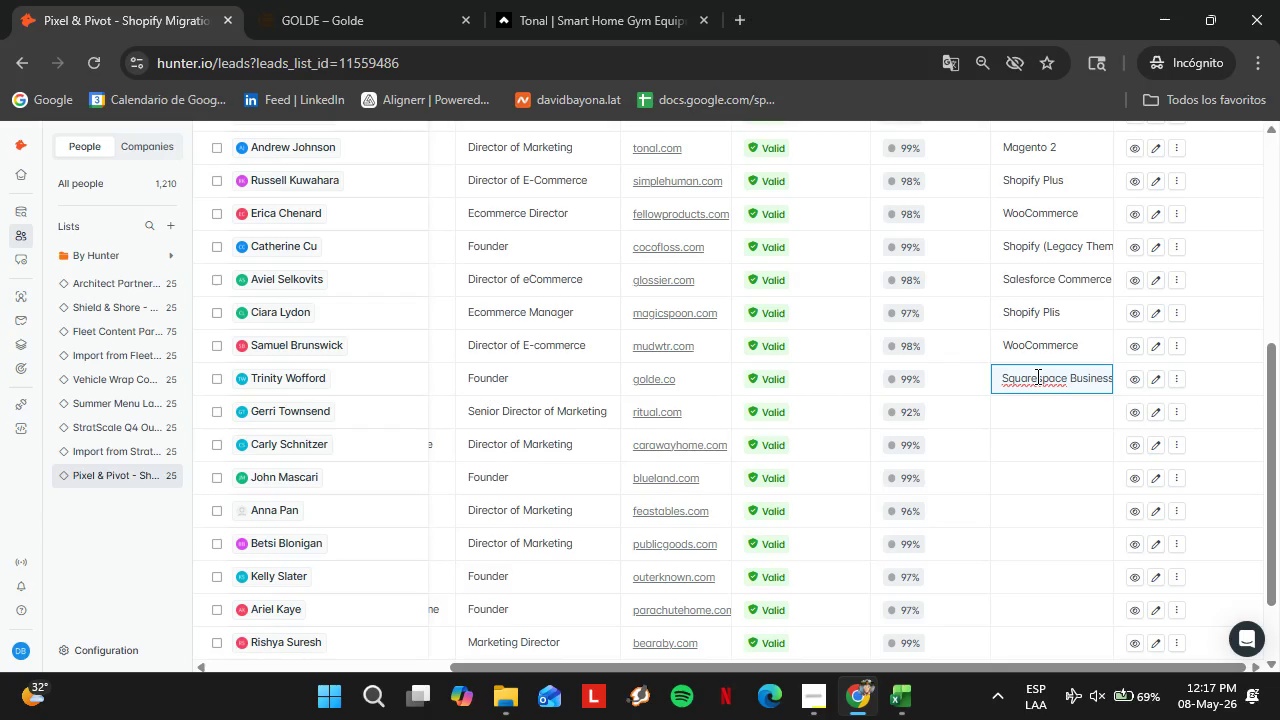 
 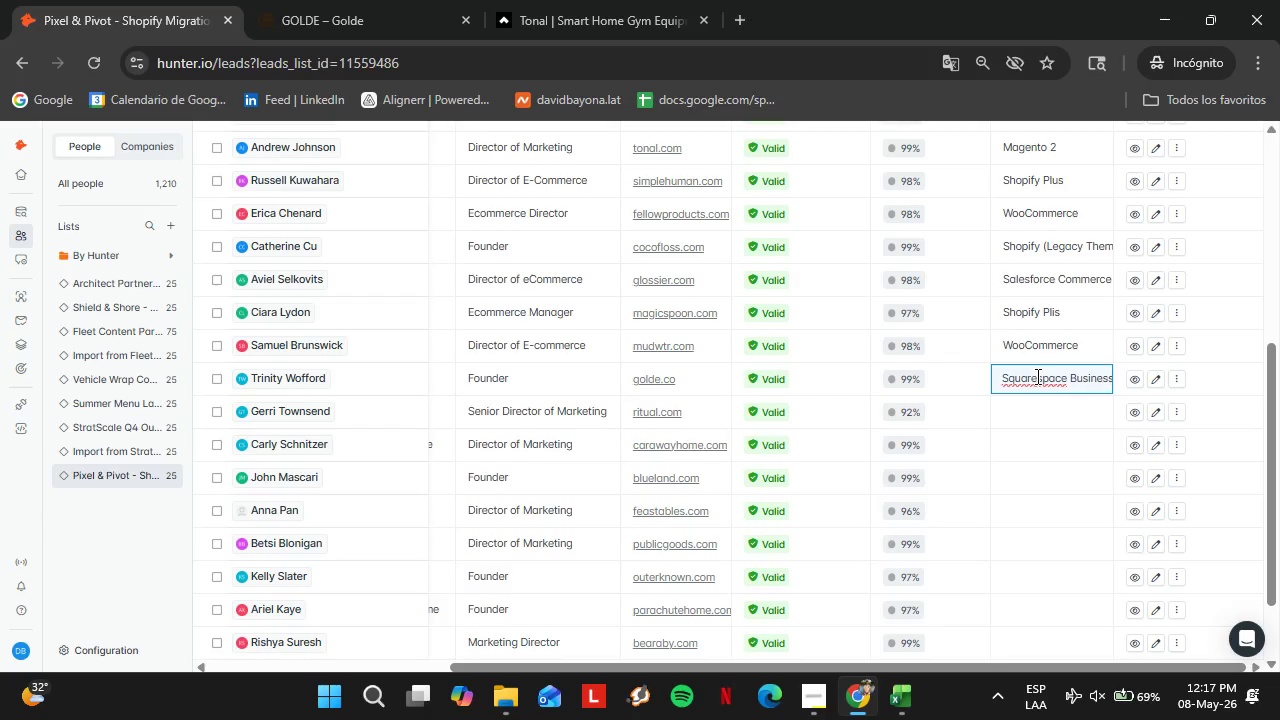 
key(Enter)
 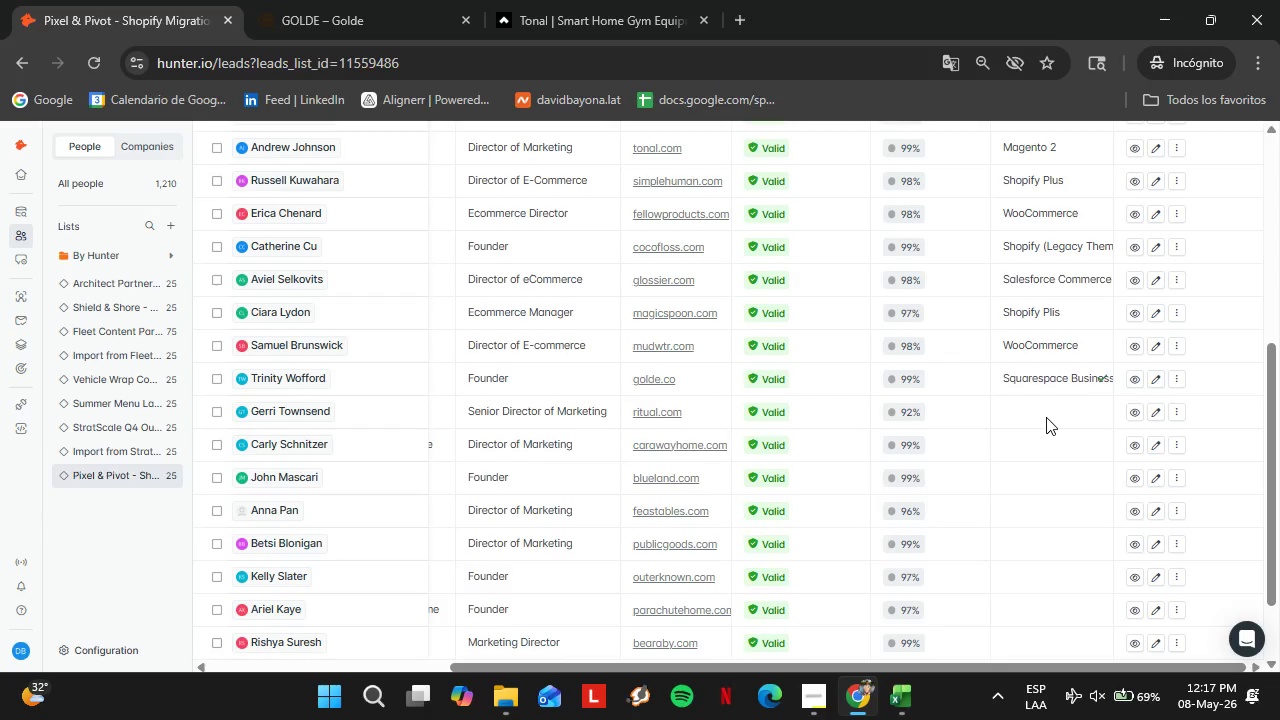 
double_click([1046, 417])
 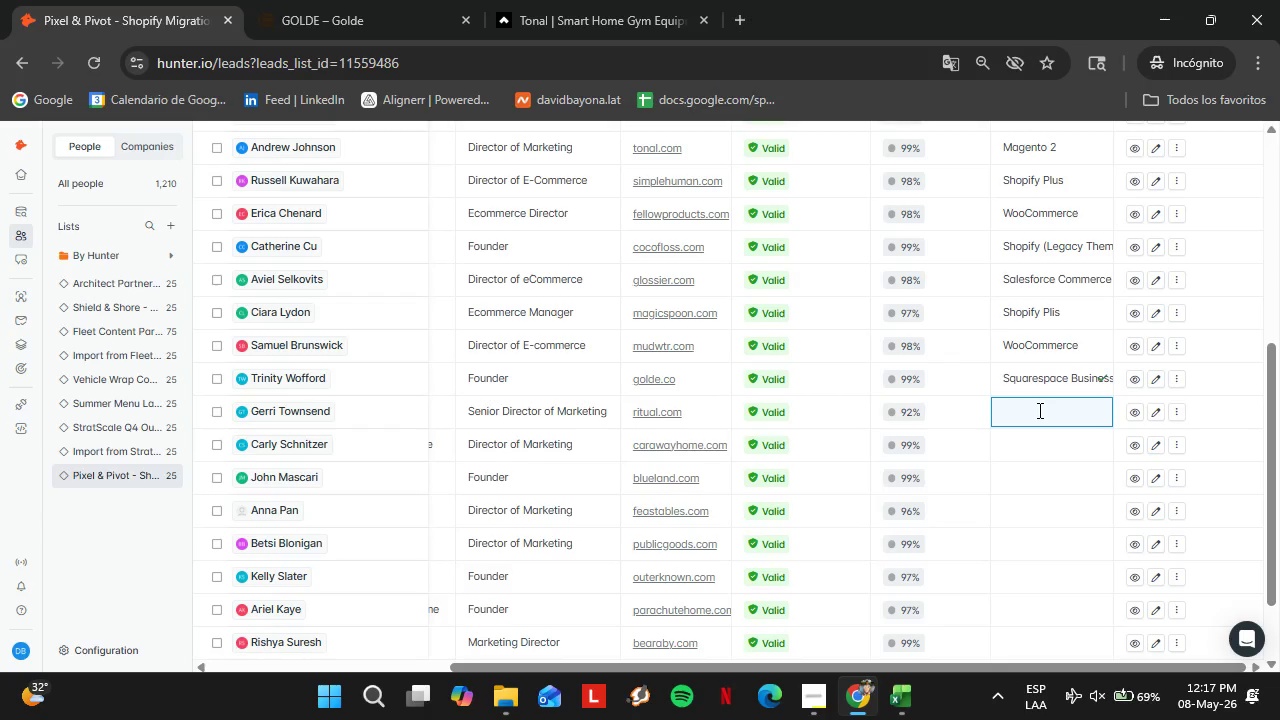 
type(Shopify Plus)
 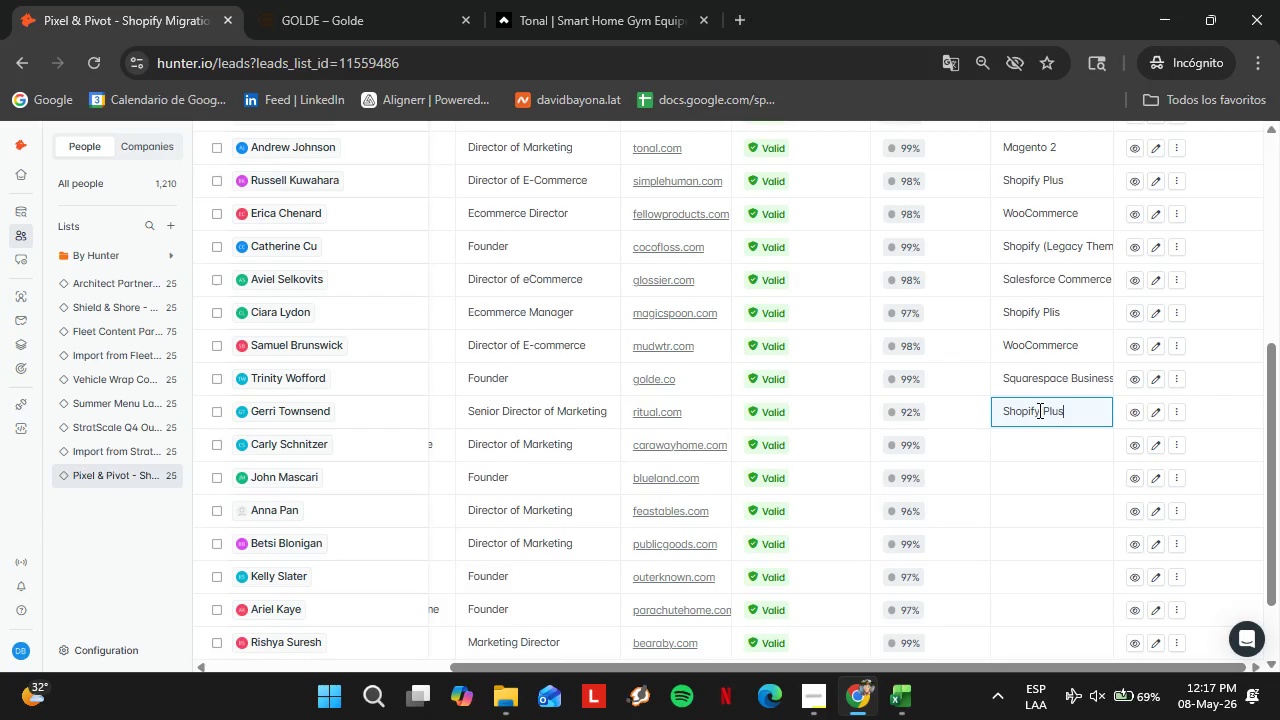 
key(Enter)
 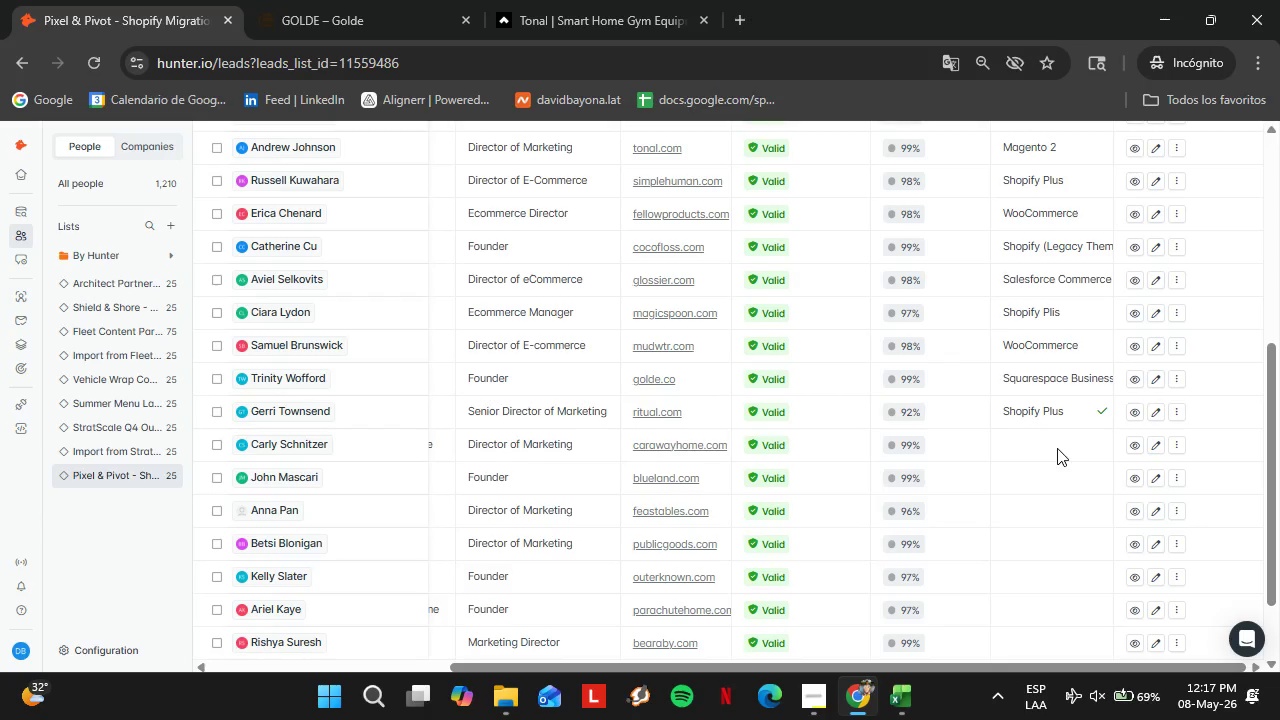 
double_click([1057, 448])
 